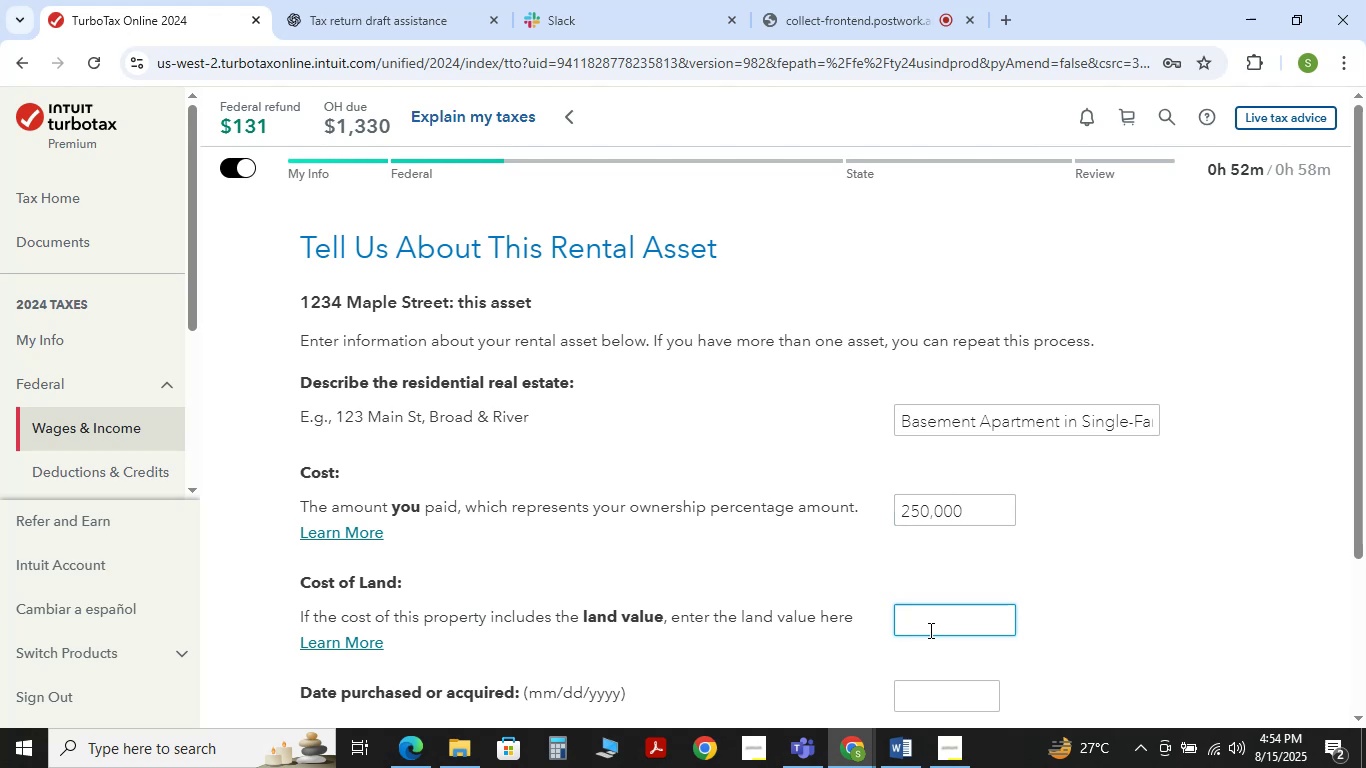 
wait(8.18)
 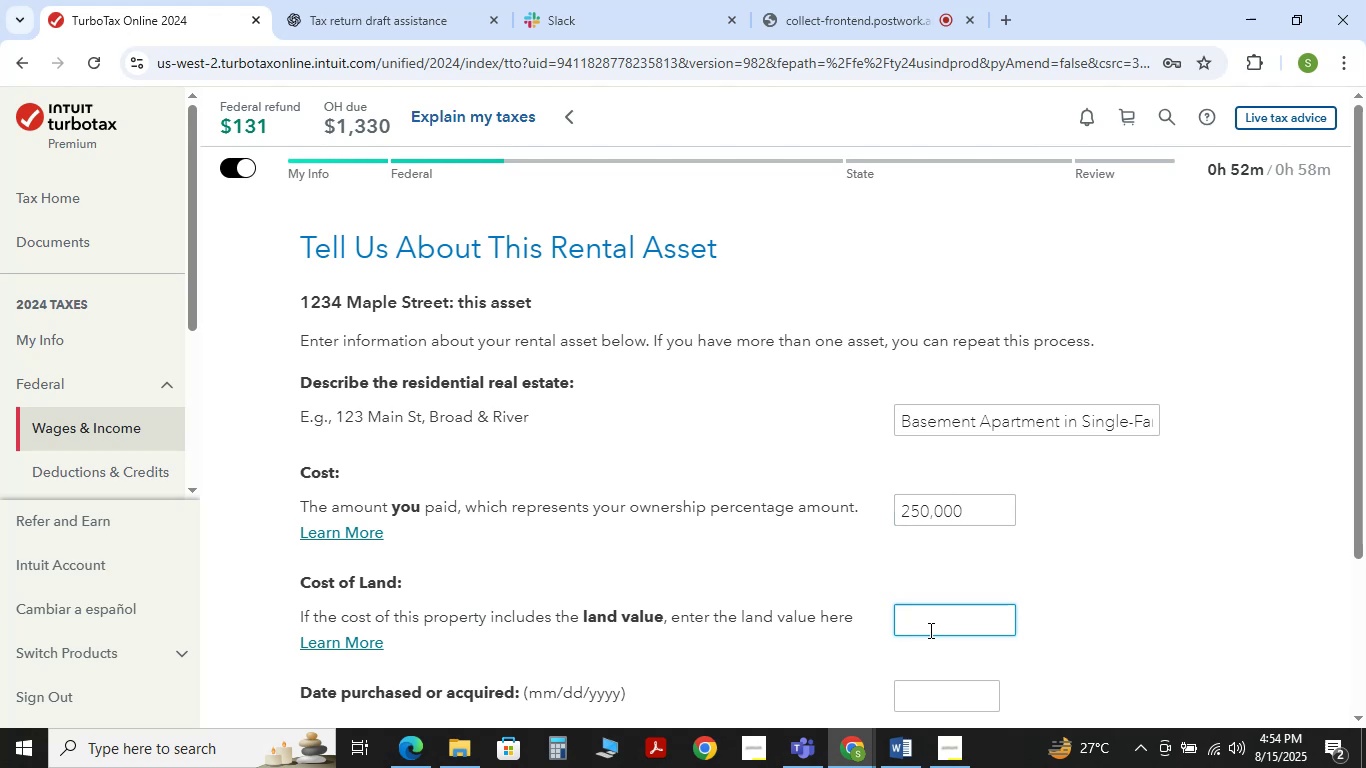 
double_click([938, 510])
 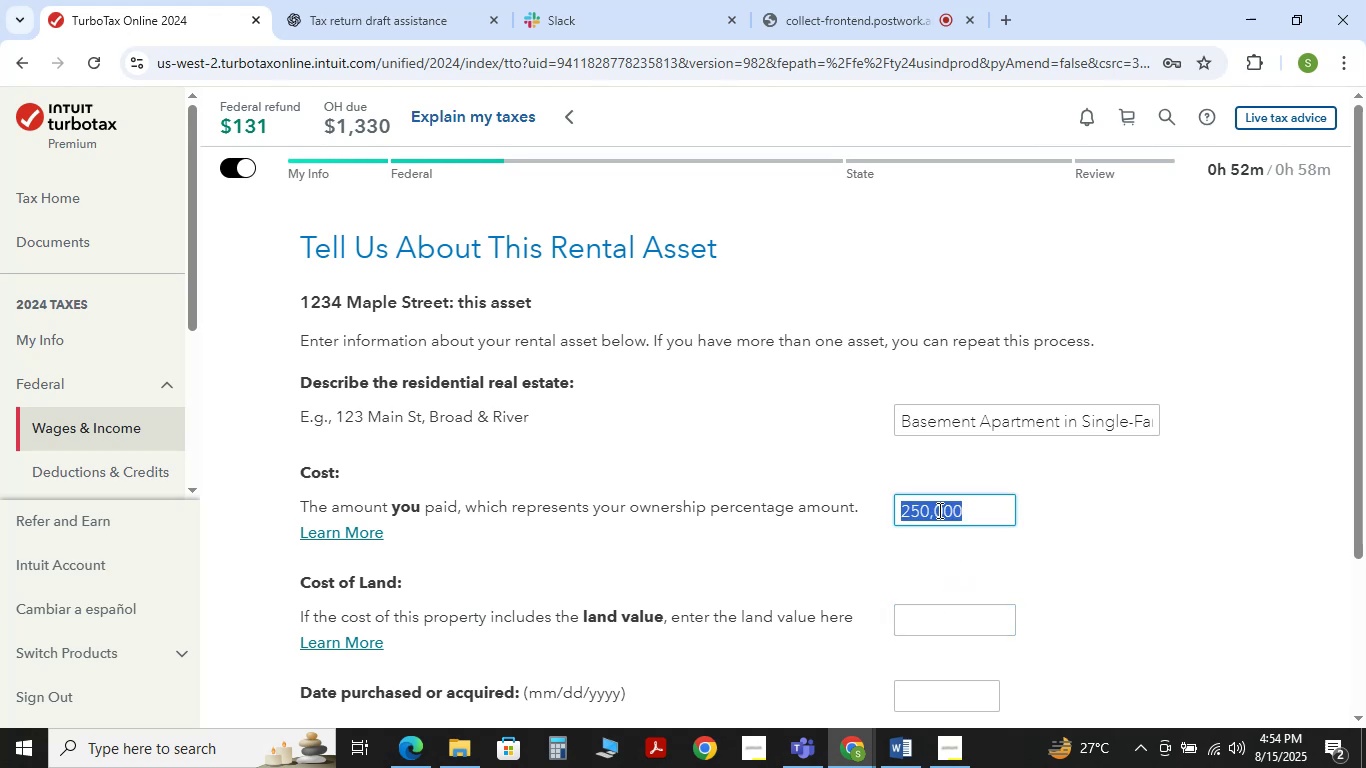 
triple_click([938, 510])
 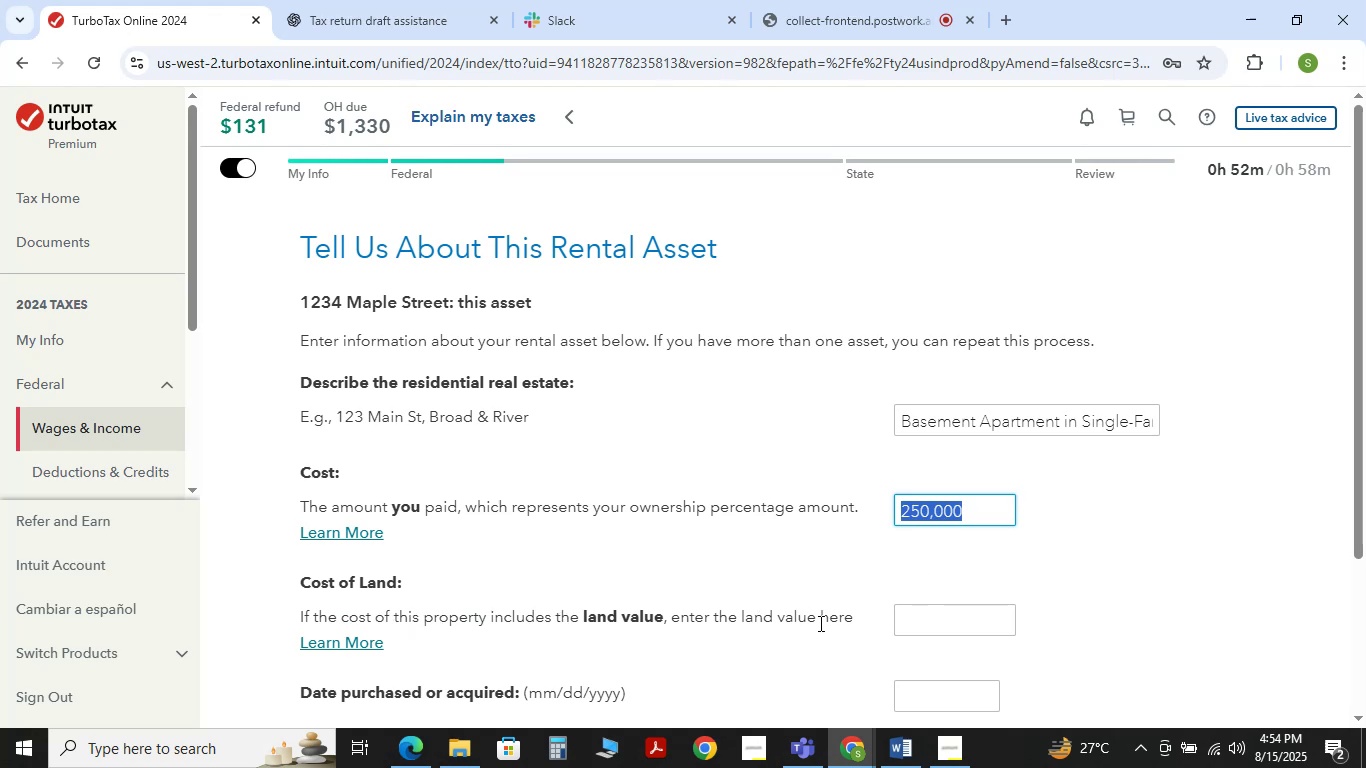 
wait(17.5)
 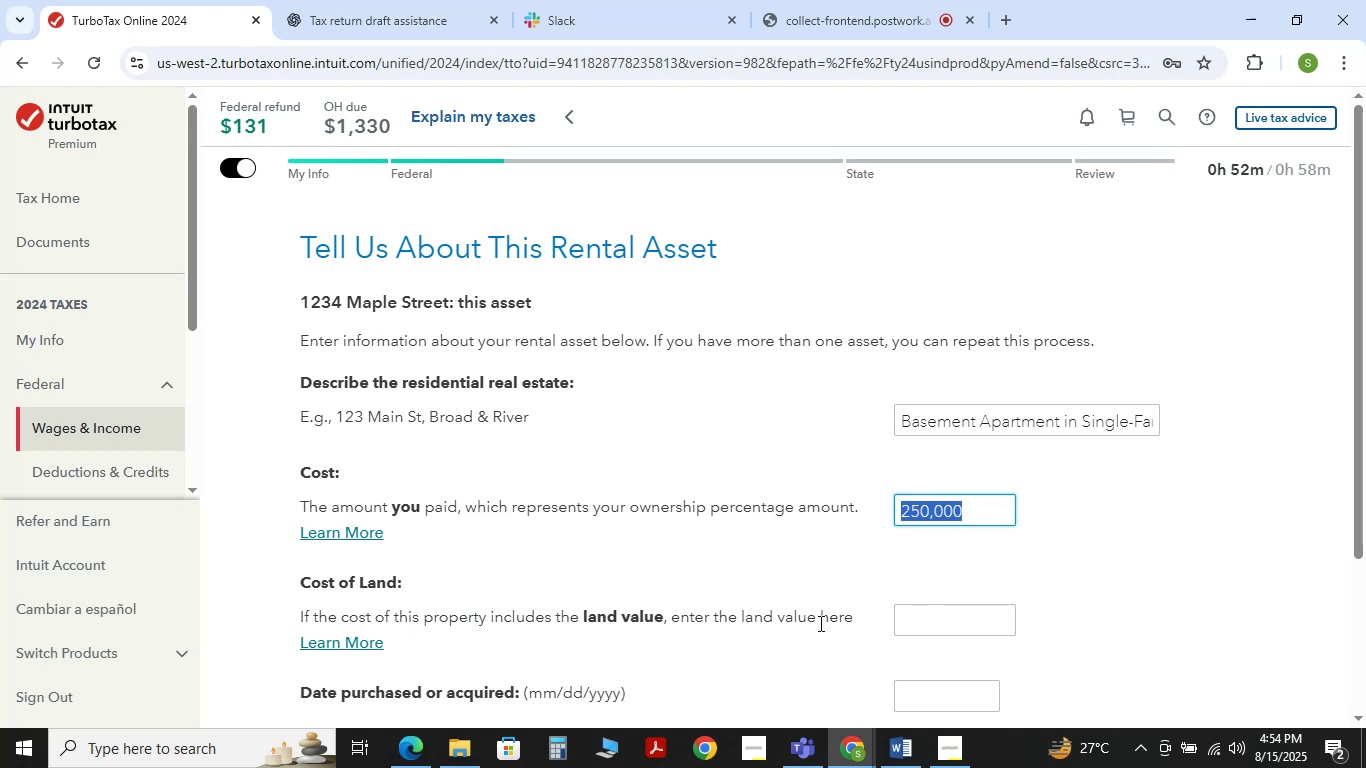 
left_click([967, 622])
 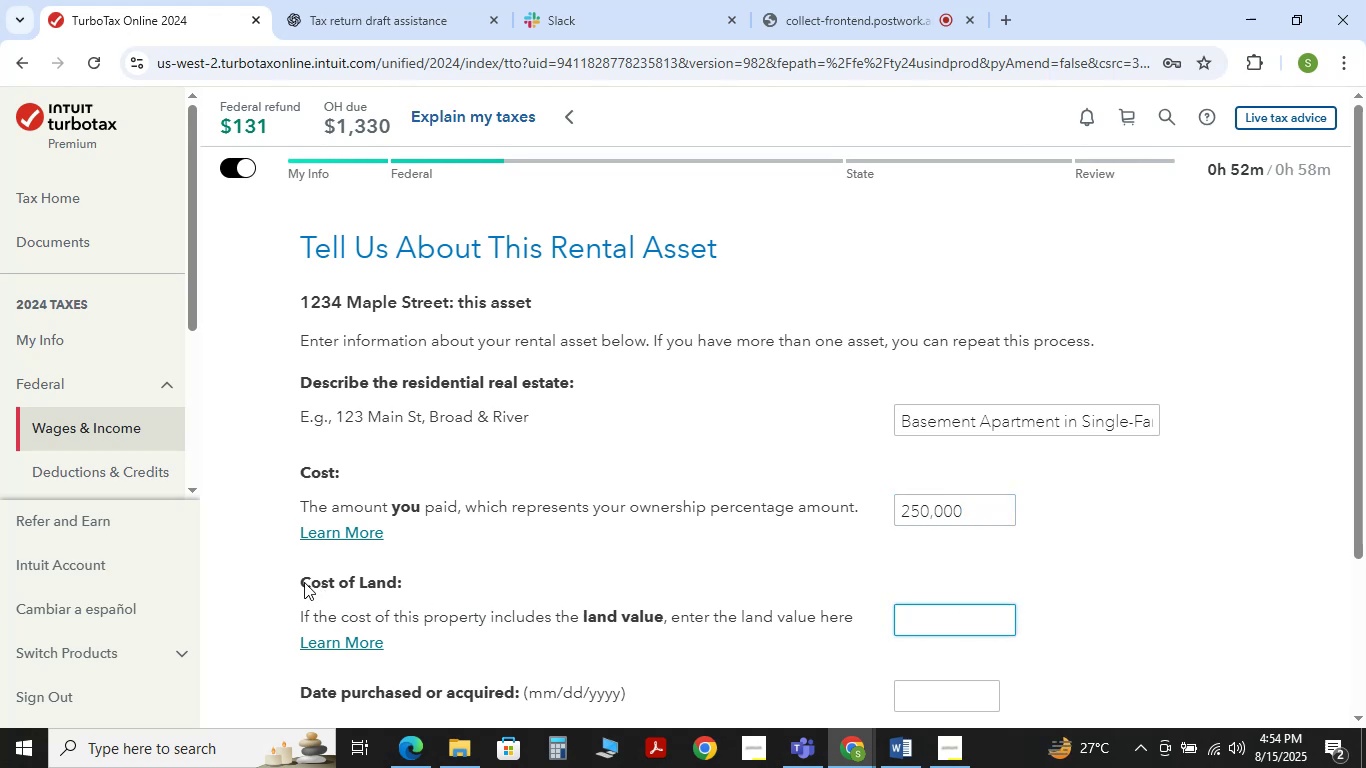 
left_click_drag(start_coordinate=[295, 582], to_coordinate=[325, 587])
 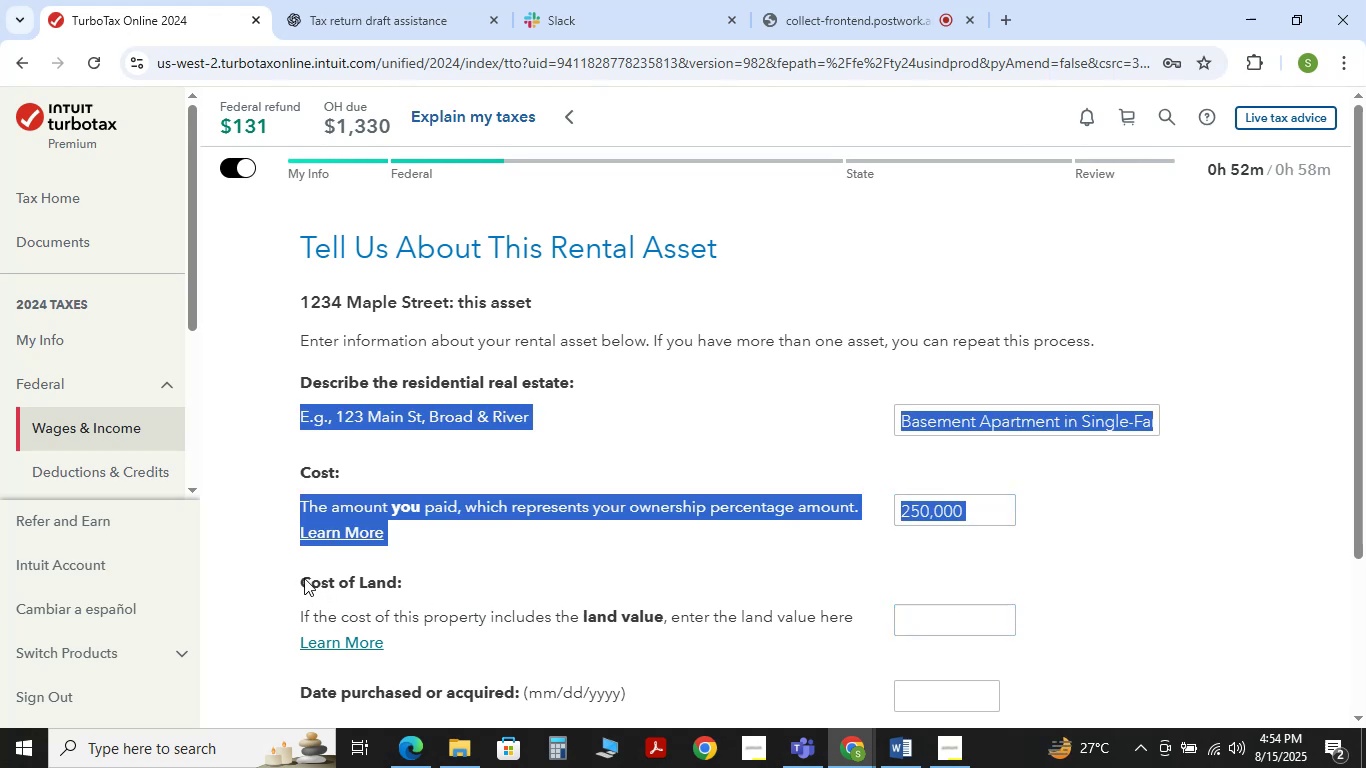 
double_click([304, 578])
 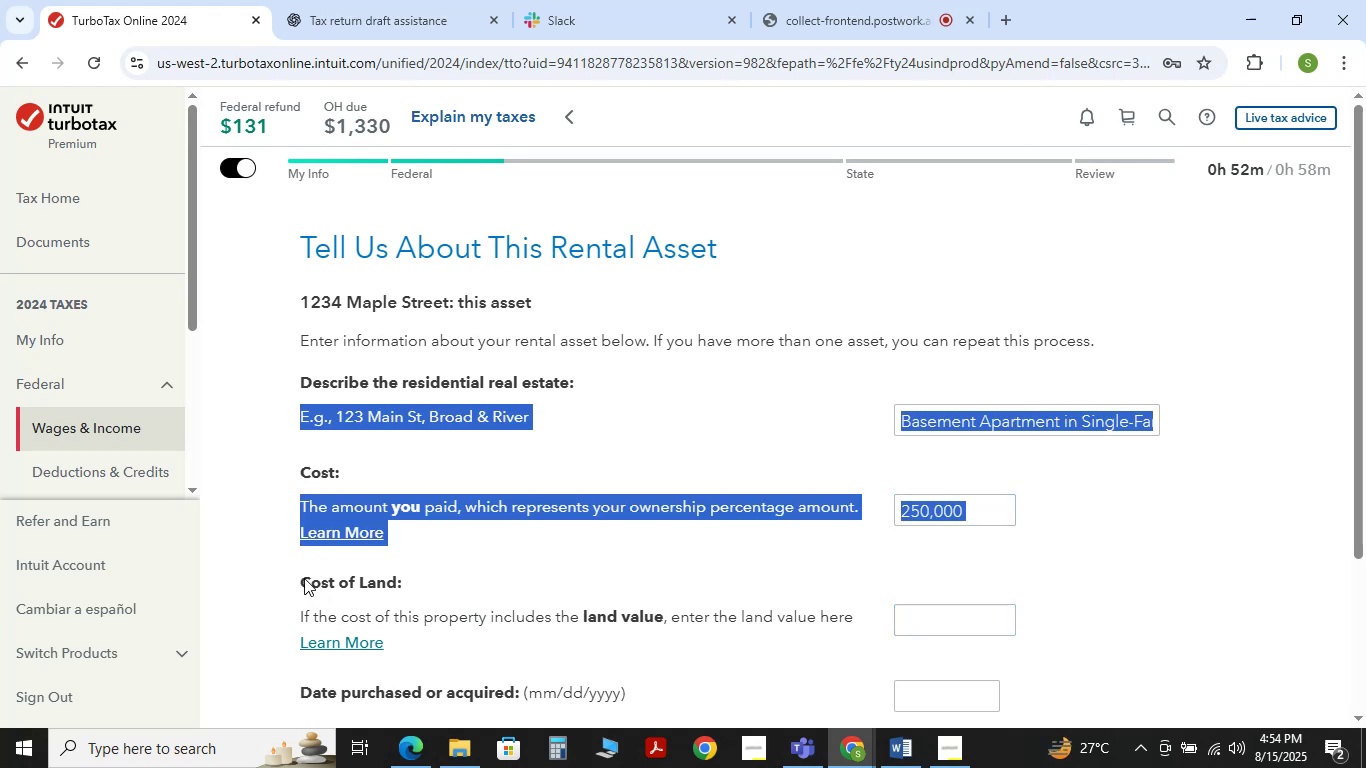 
triple_click([304, 578])
 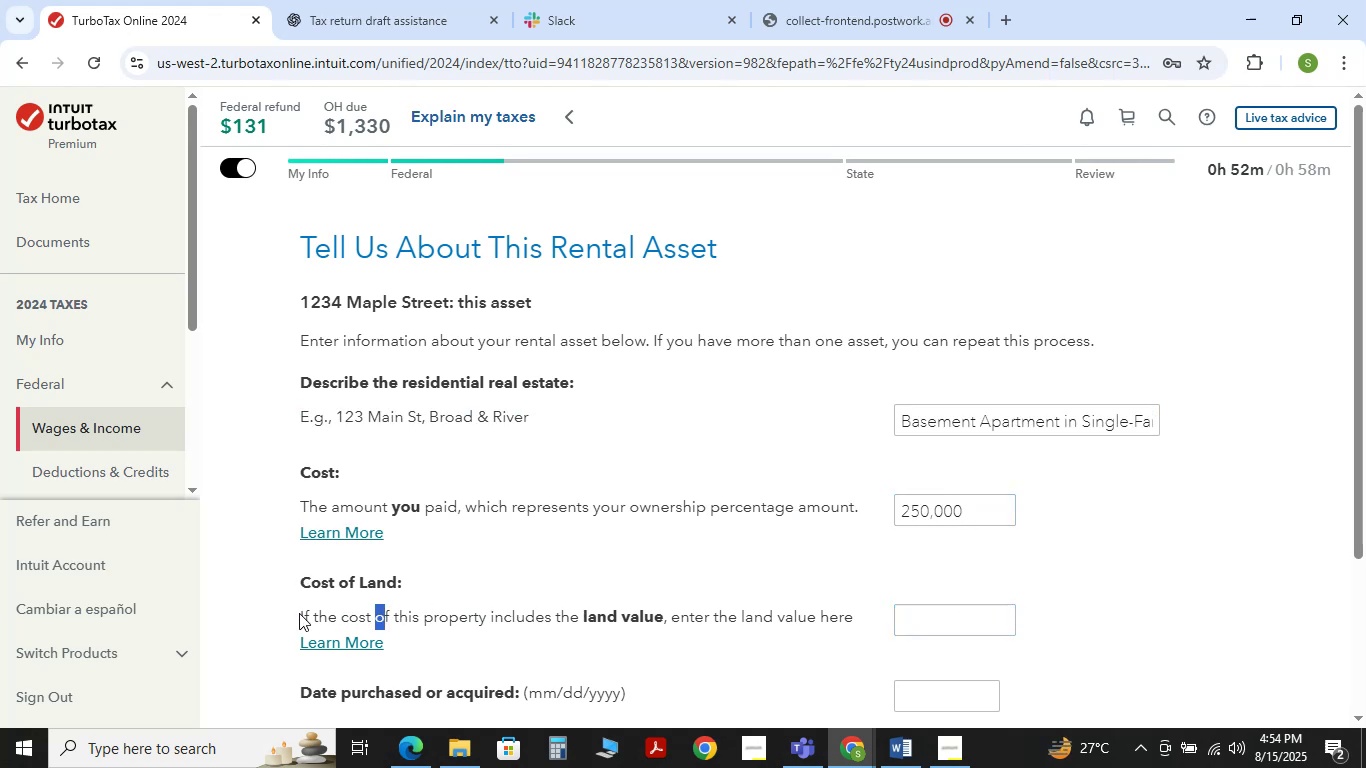 
left_click([299, 613])
 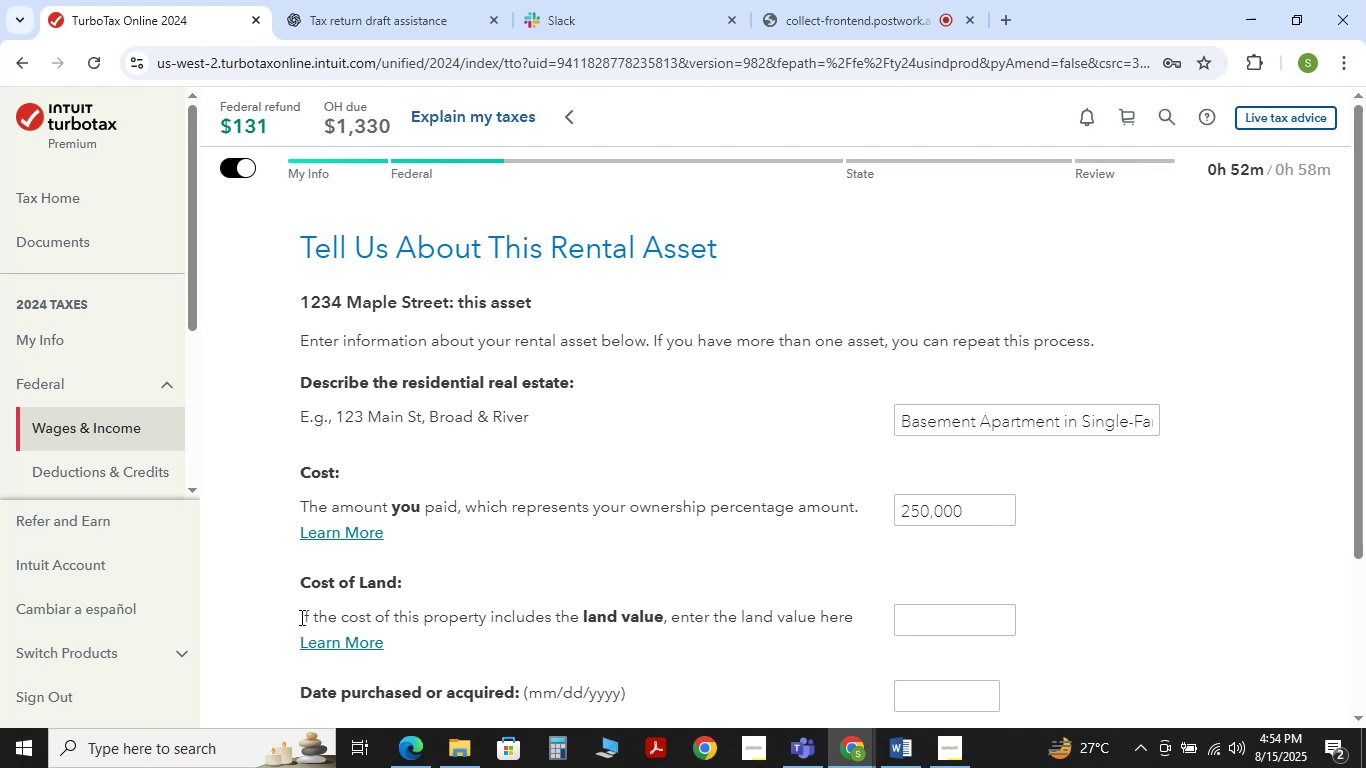 
left_click_drag(start_coordinate=[301, 617], to_coordinate=[852, 627])
 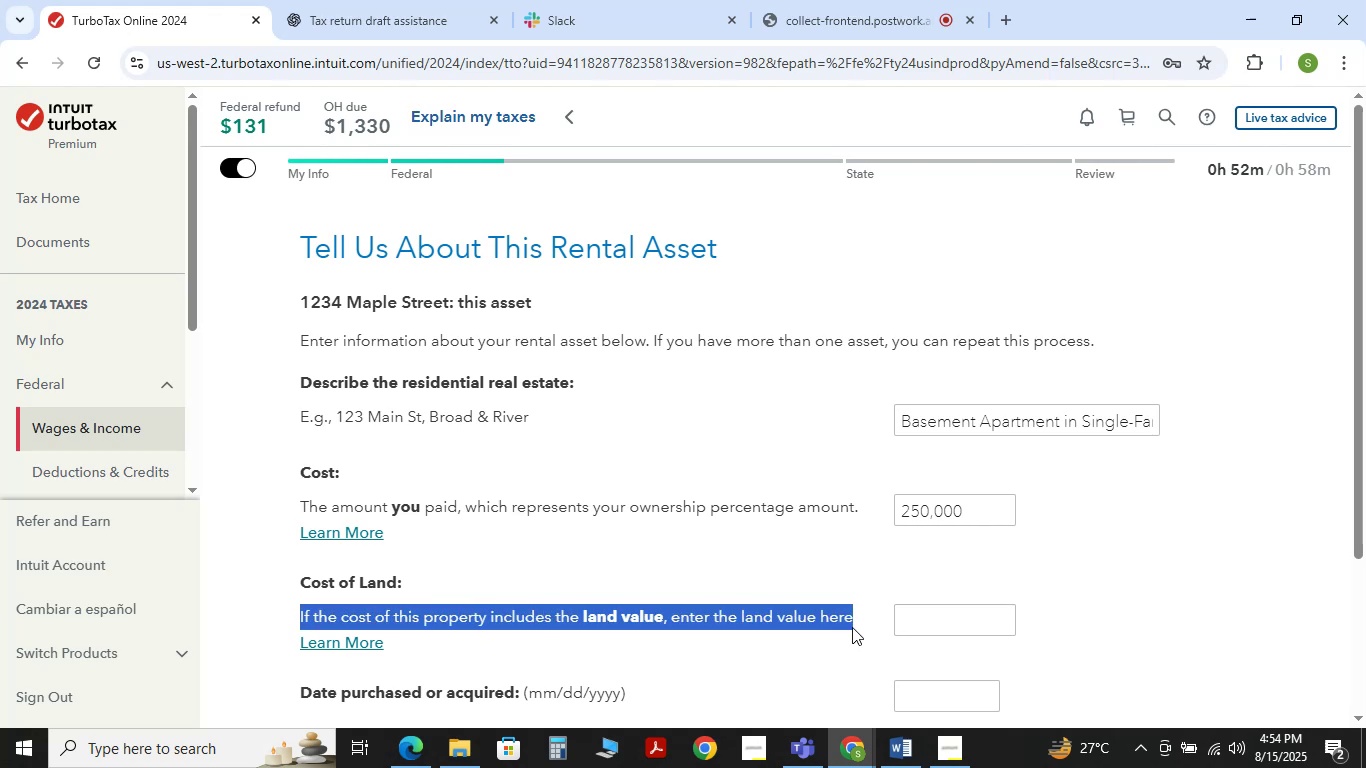 
key(Control+Shift+ShiftLeft)
 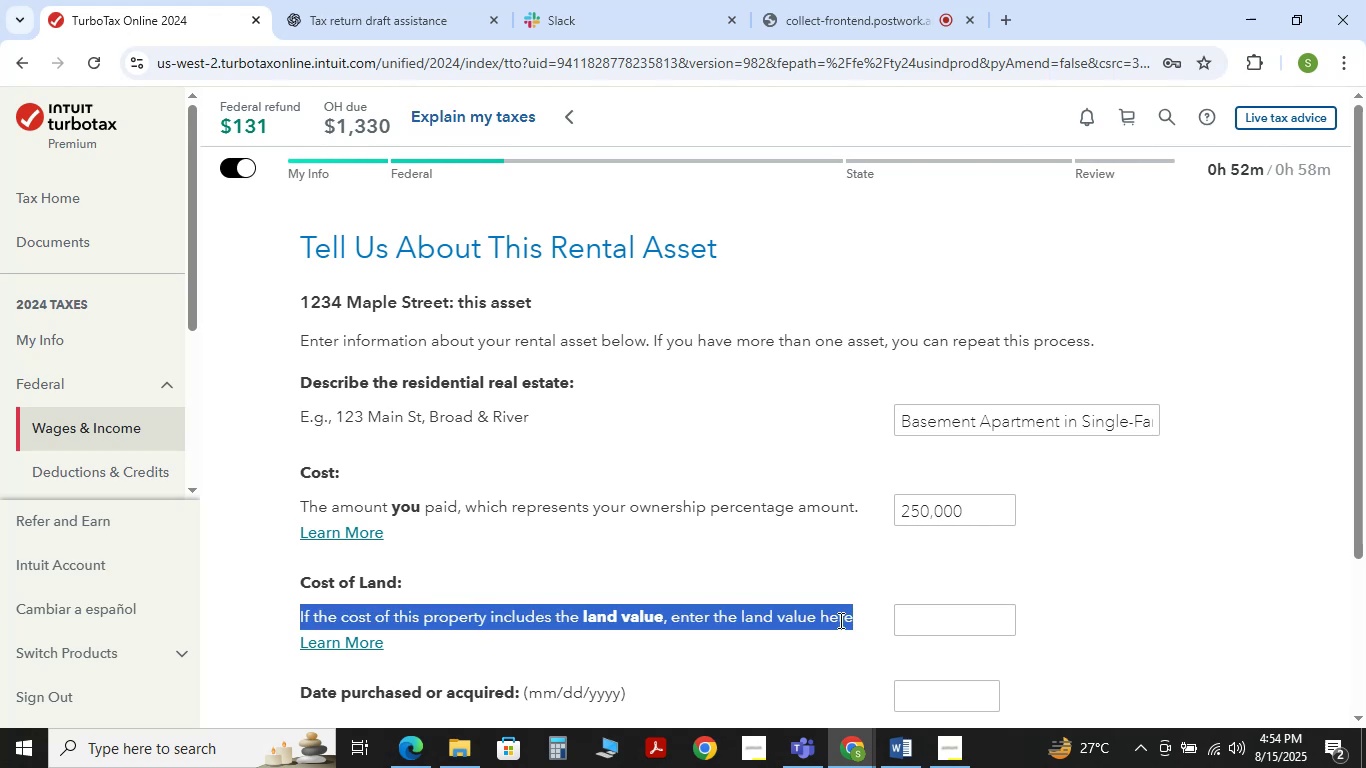 
key(Control+C)
 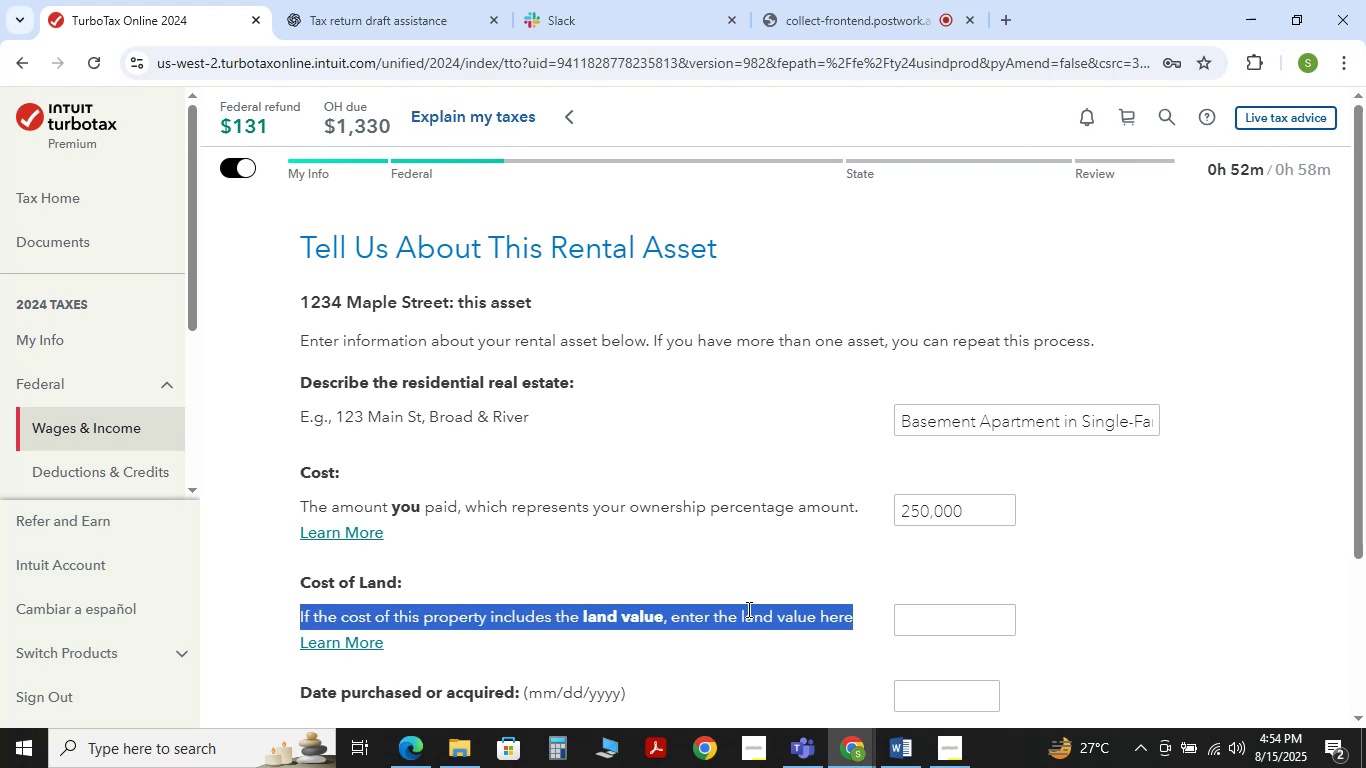 
key(Control+C)
 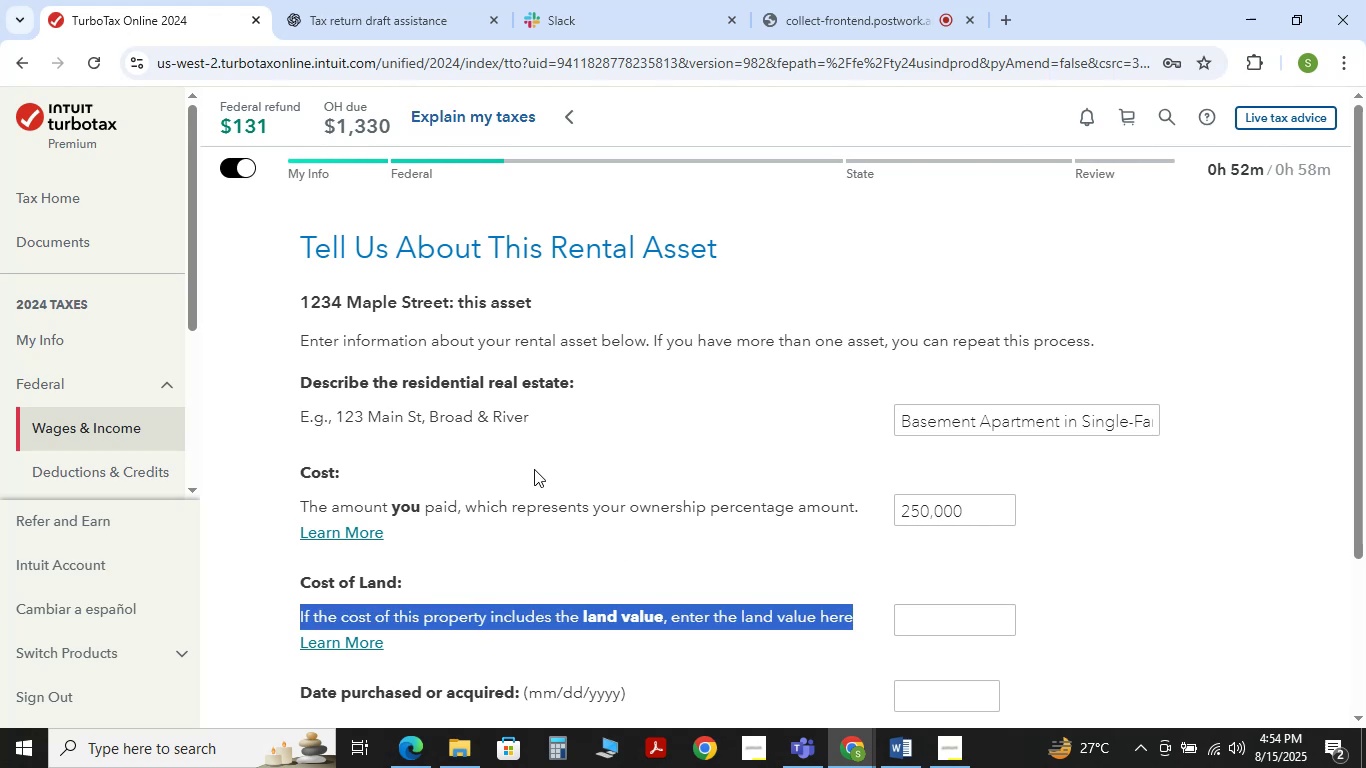 
key(Control+C)
 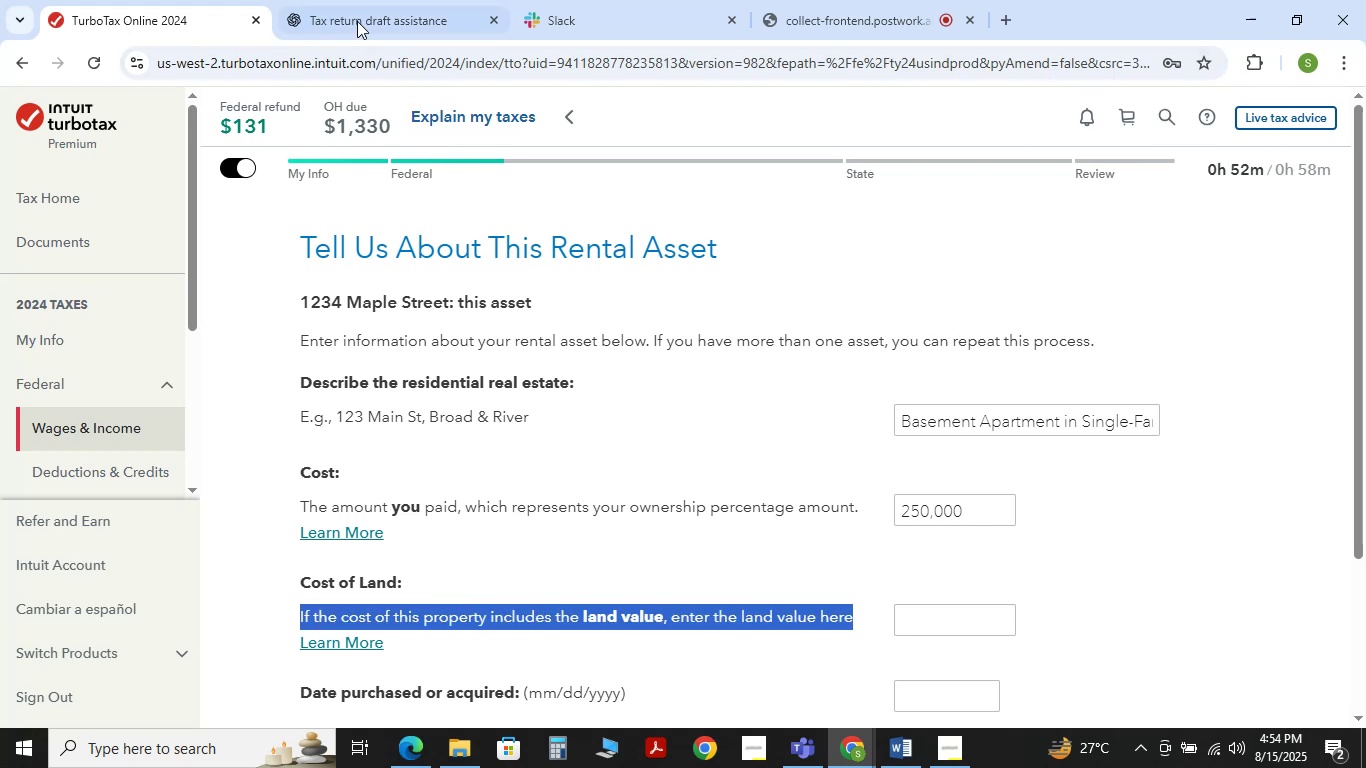 
left_click([357, 19])
 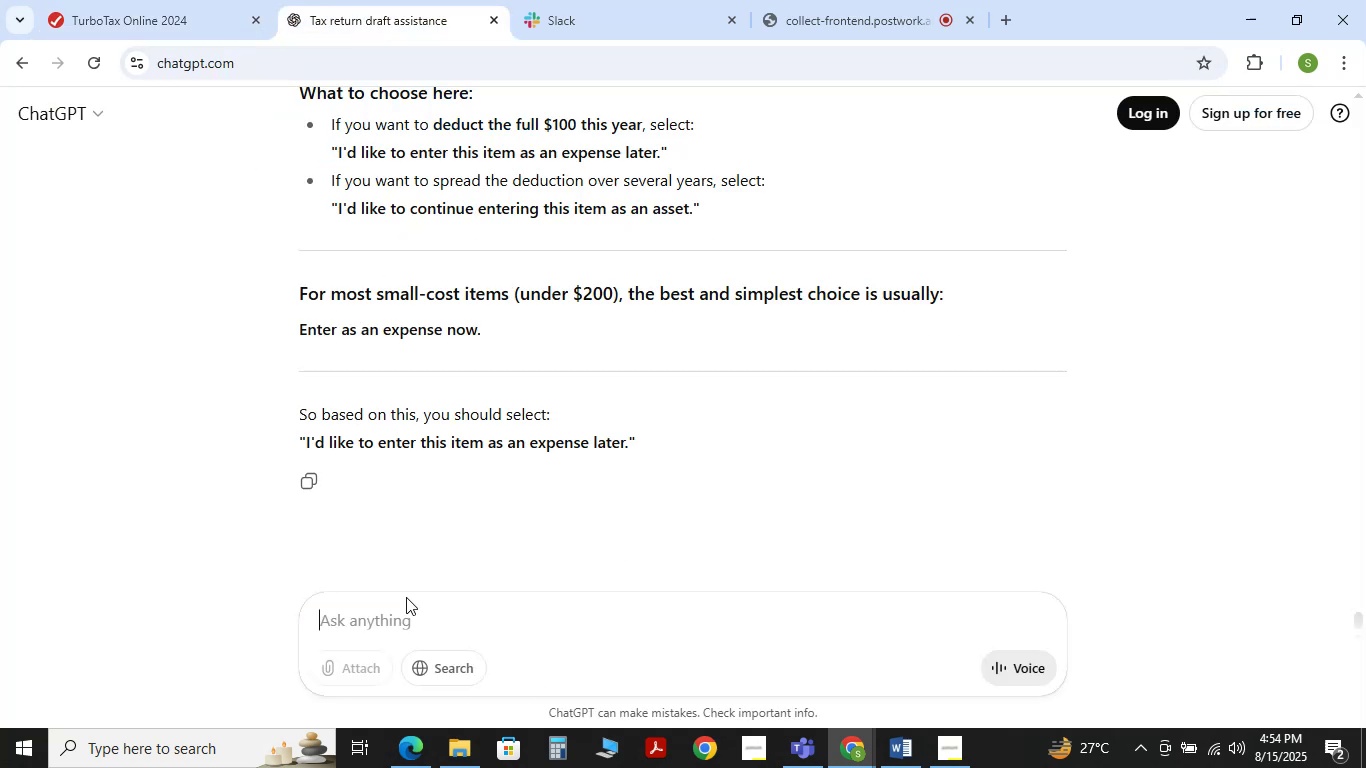 
key(Control+V)
 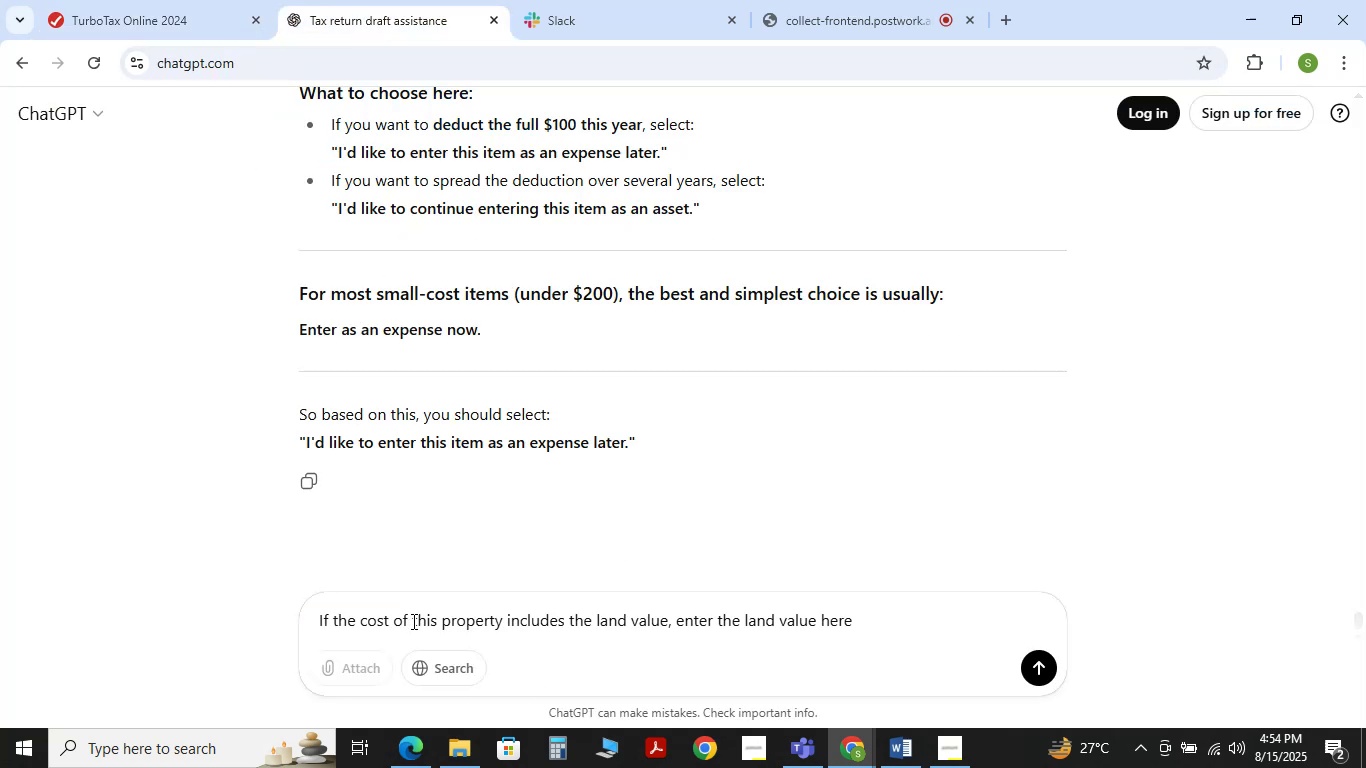 
key(NumpadEnter)
 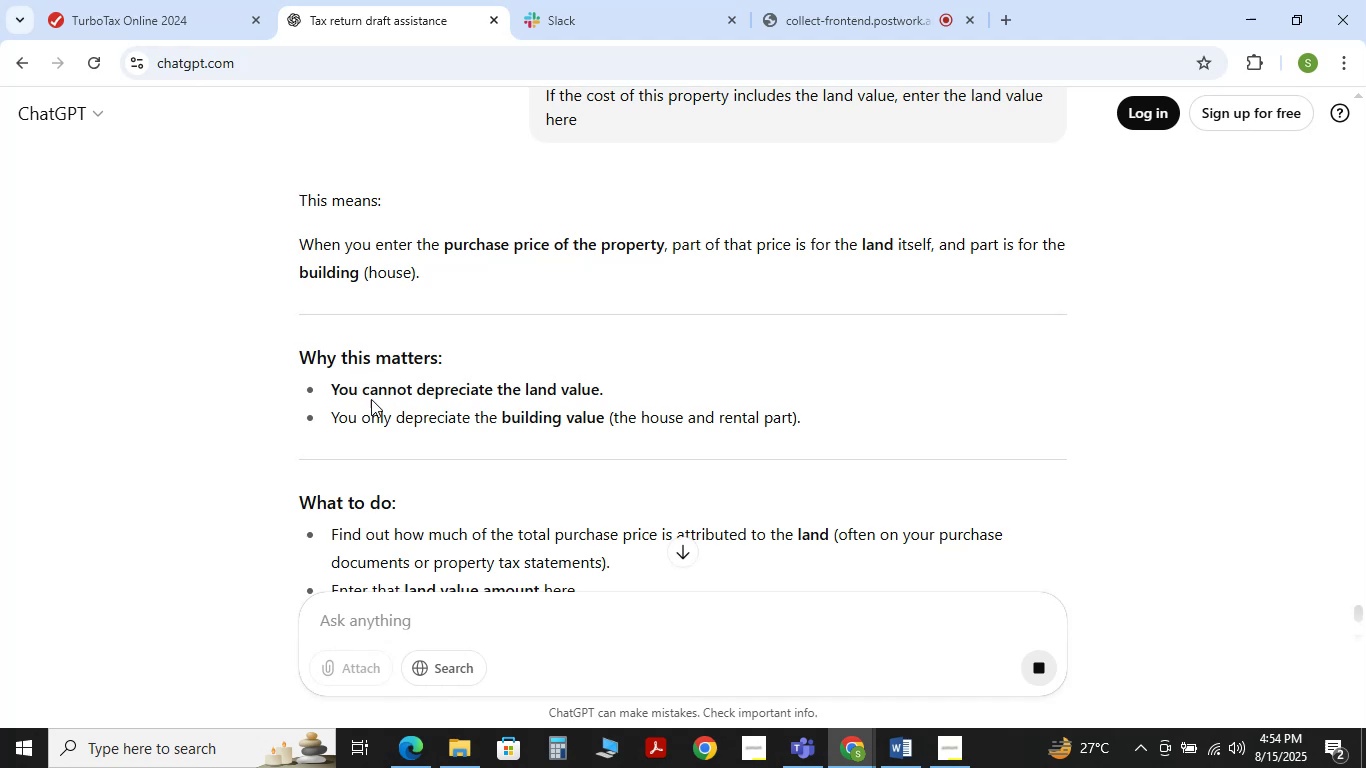 
wait(5.21)
 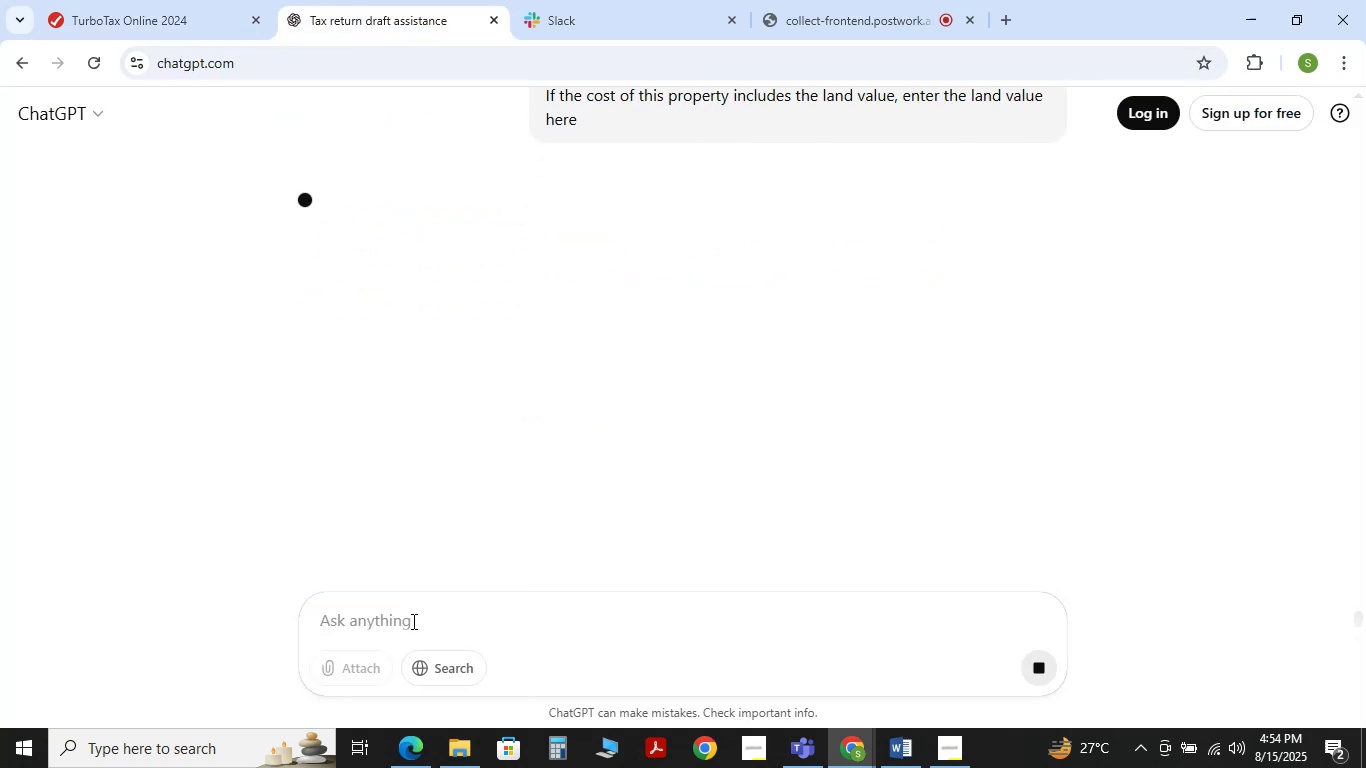 
scroll: coordinate [387, 424], scroll_direction: down, amount: 2.0
 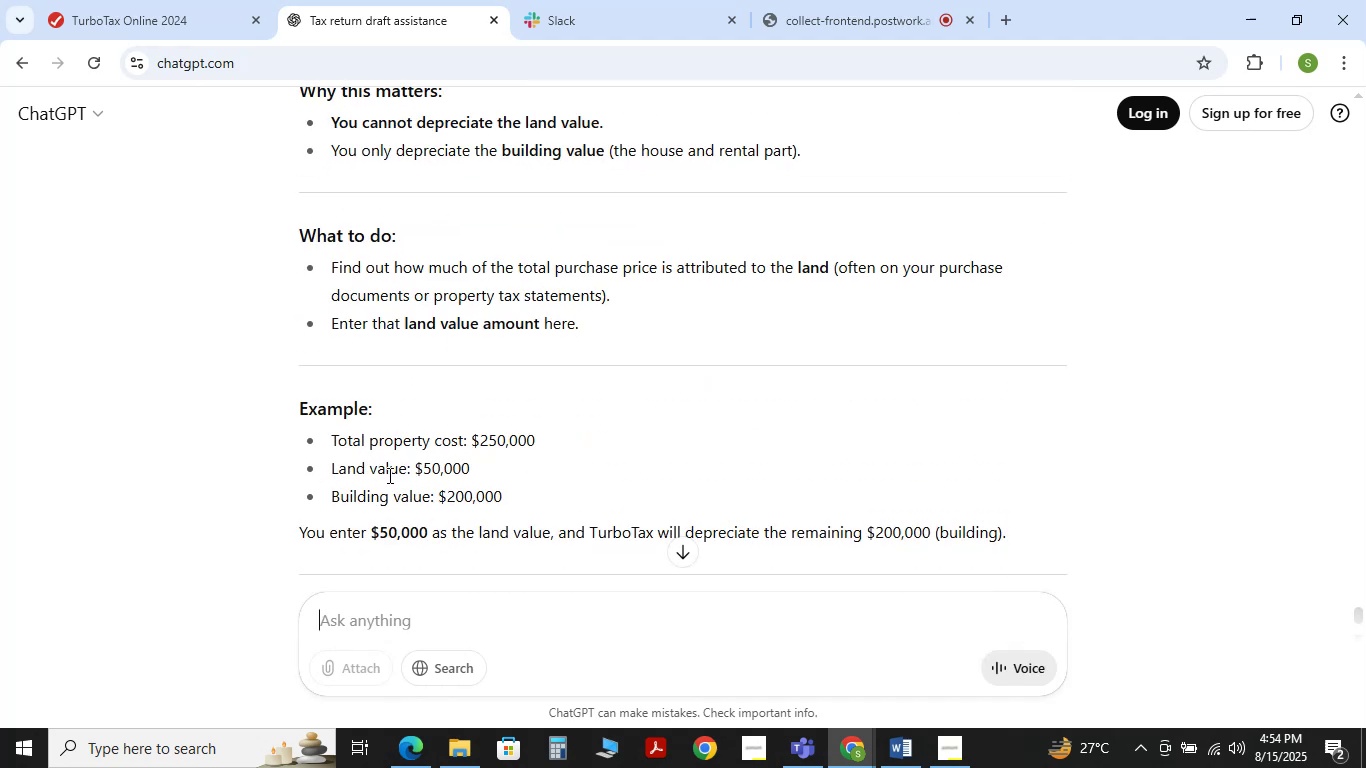 
wait(11.04)
 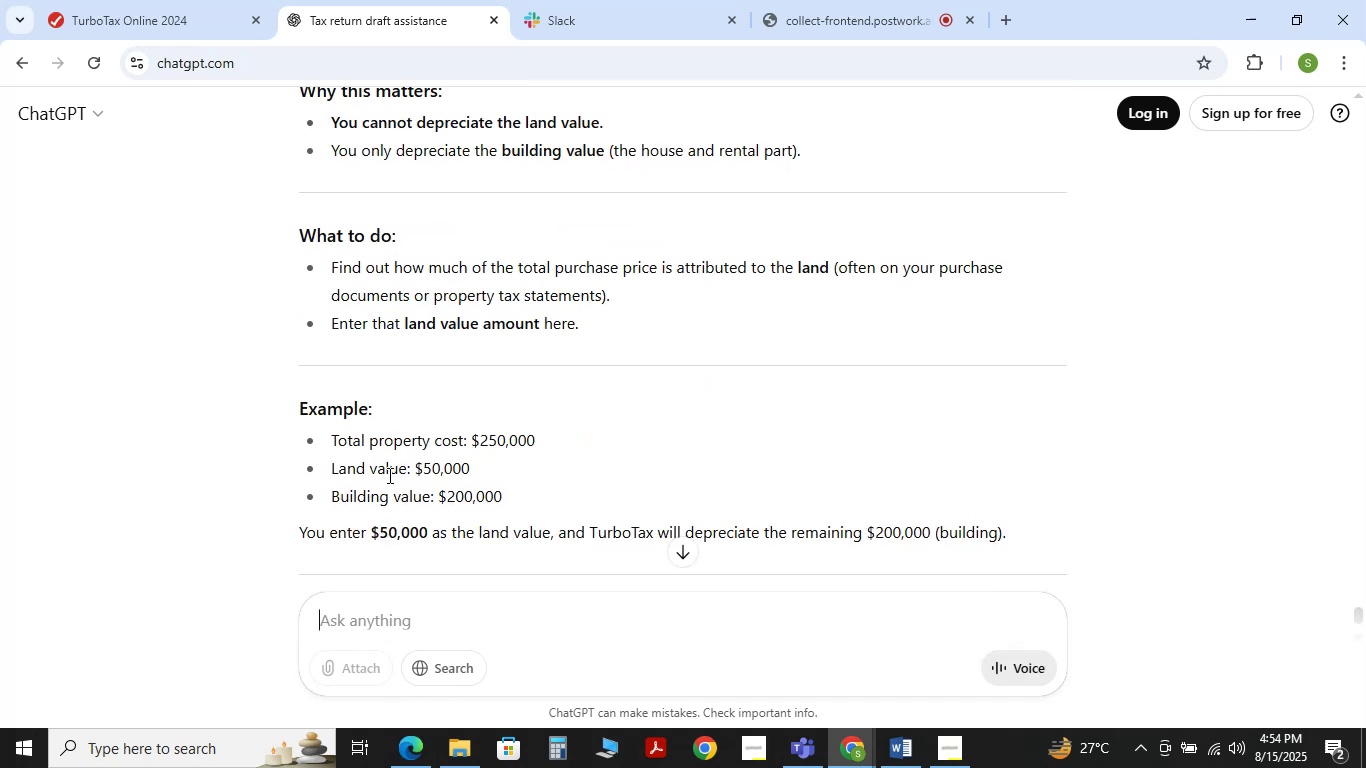 
left_click([159, 30])
 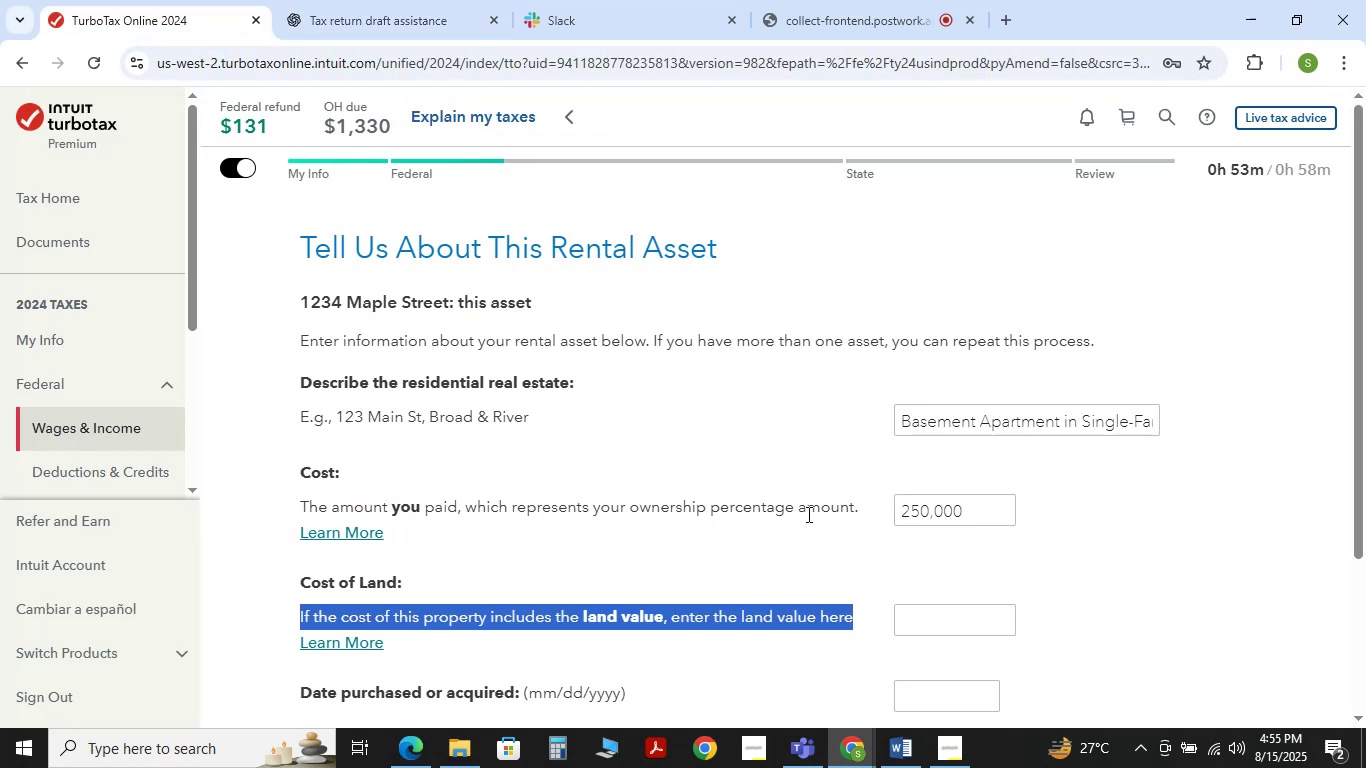 
wait(7.39)
 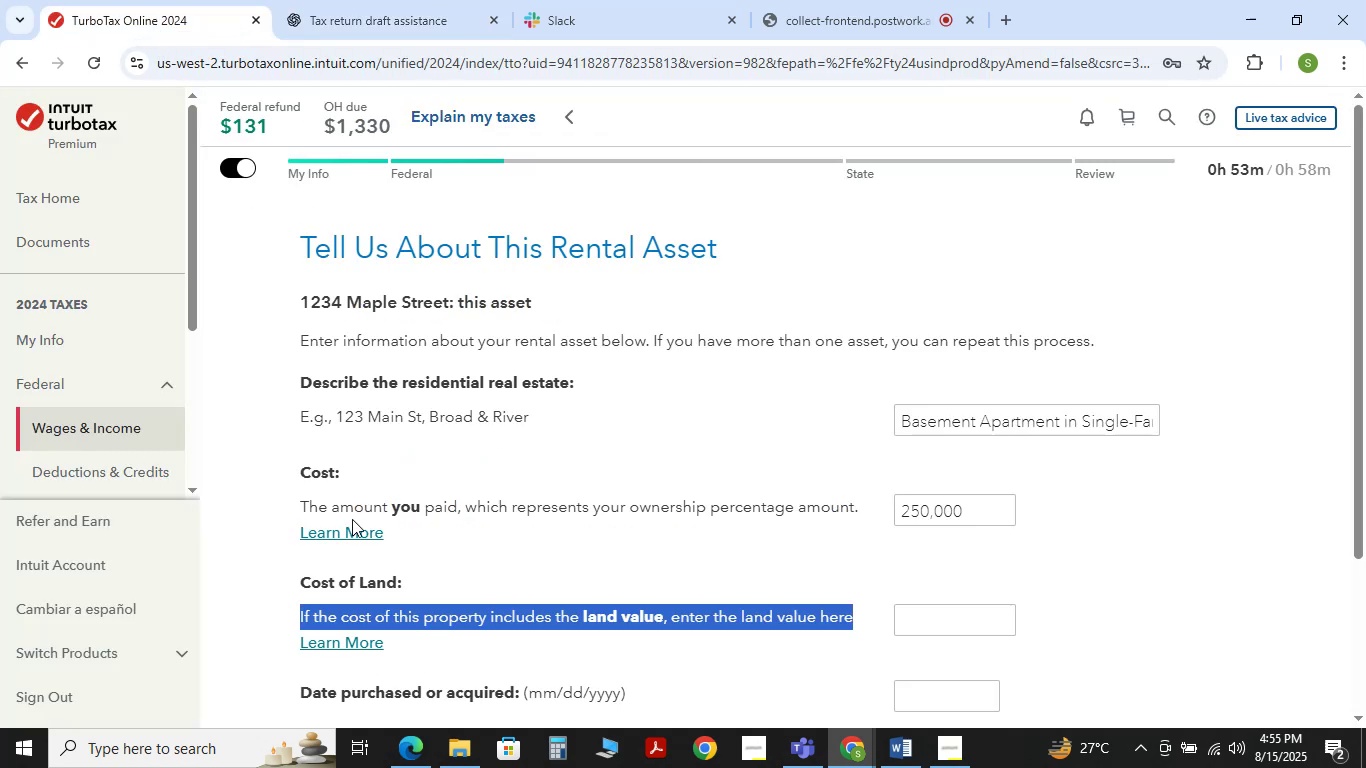 
left_click([858, 555])
 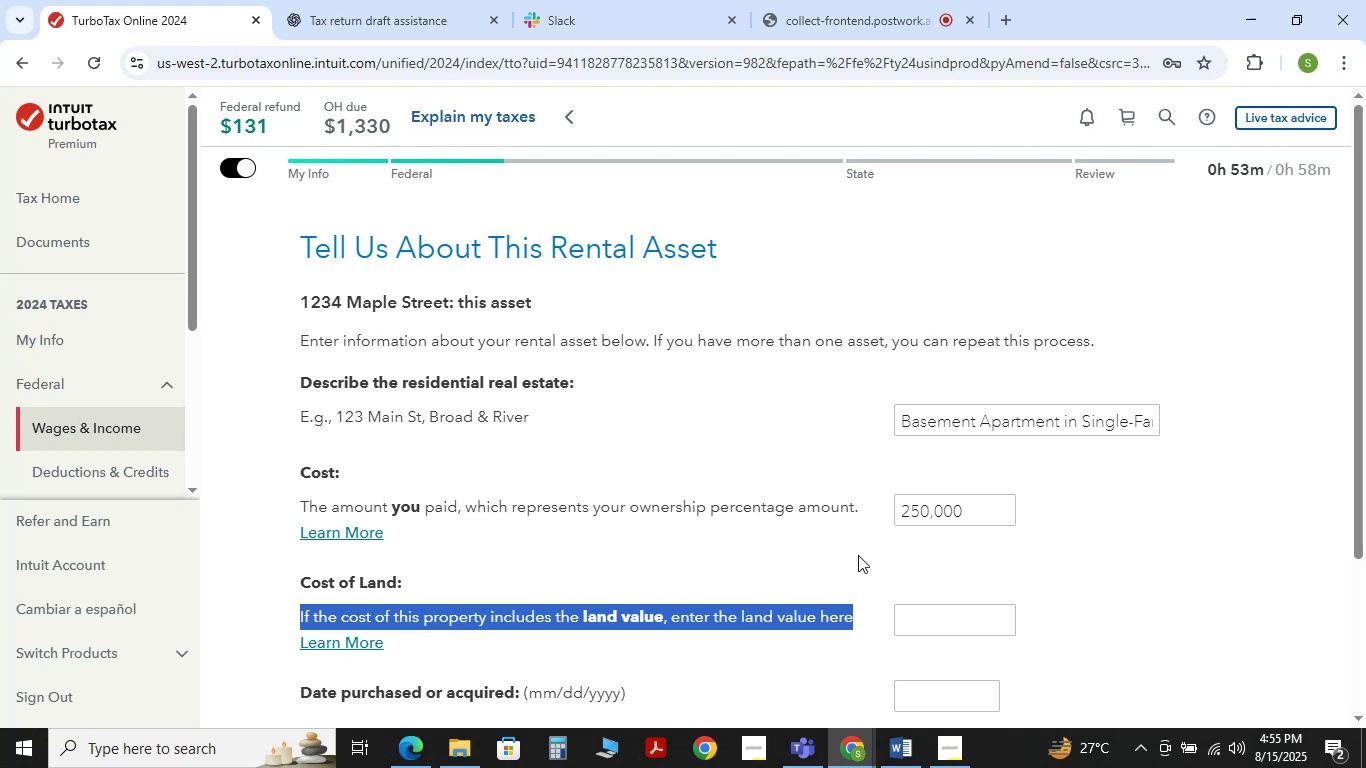 
left_click_drag(start_coordinate=[853, 556], to_coordinate=[829, 555])
 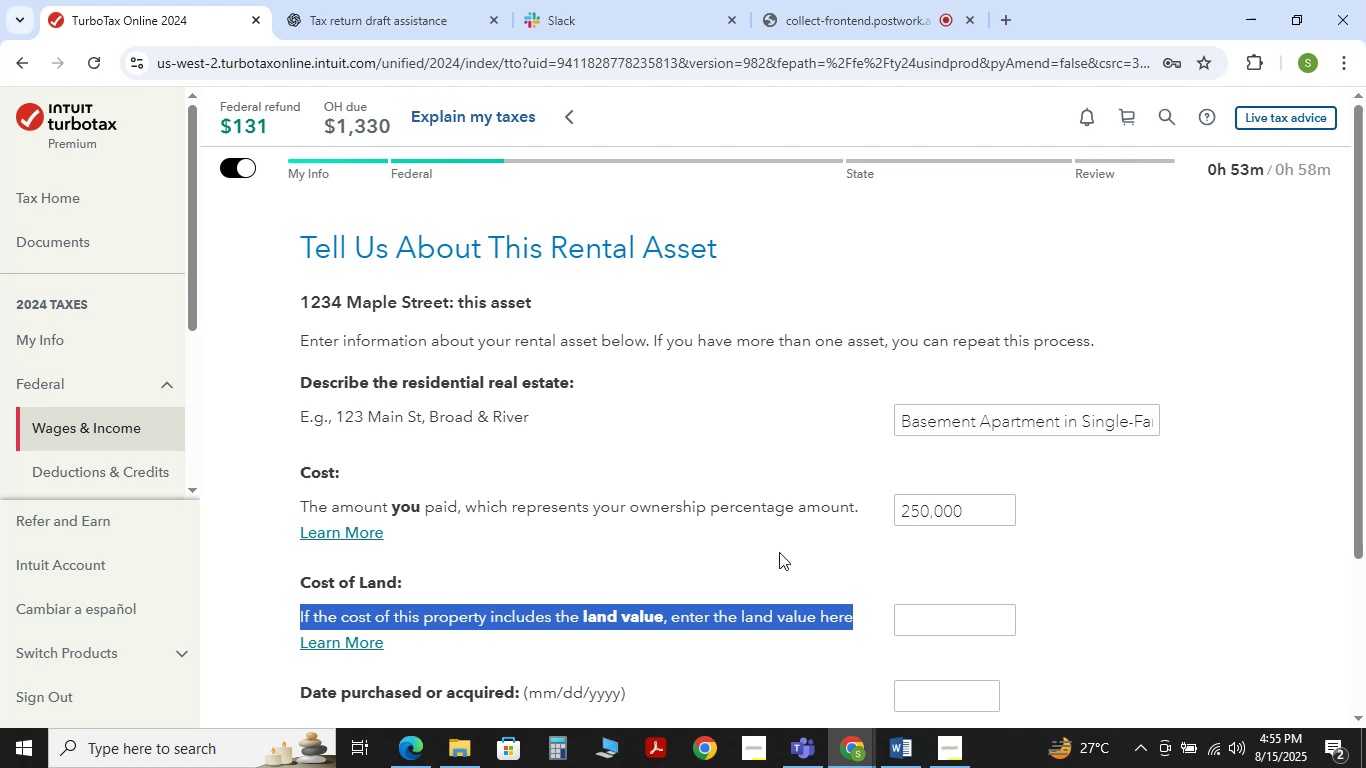 
left_click_drag(start_coordinate=[766, 552], to_coordinate=[723, 553])
 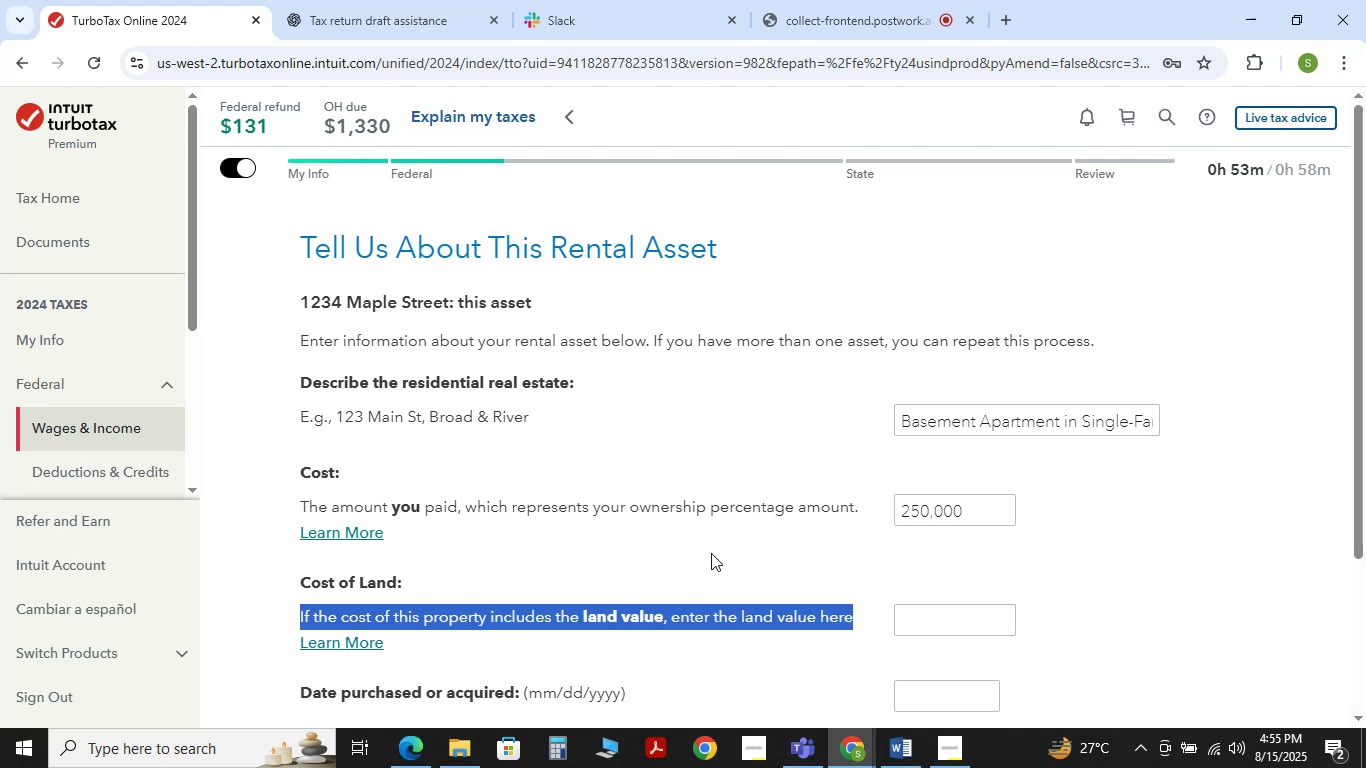 
left_click_drag(start_coordinate=[711, 553], to_coordinate=[706, 556])
 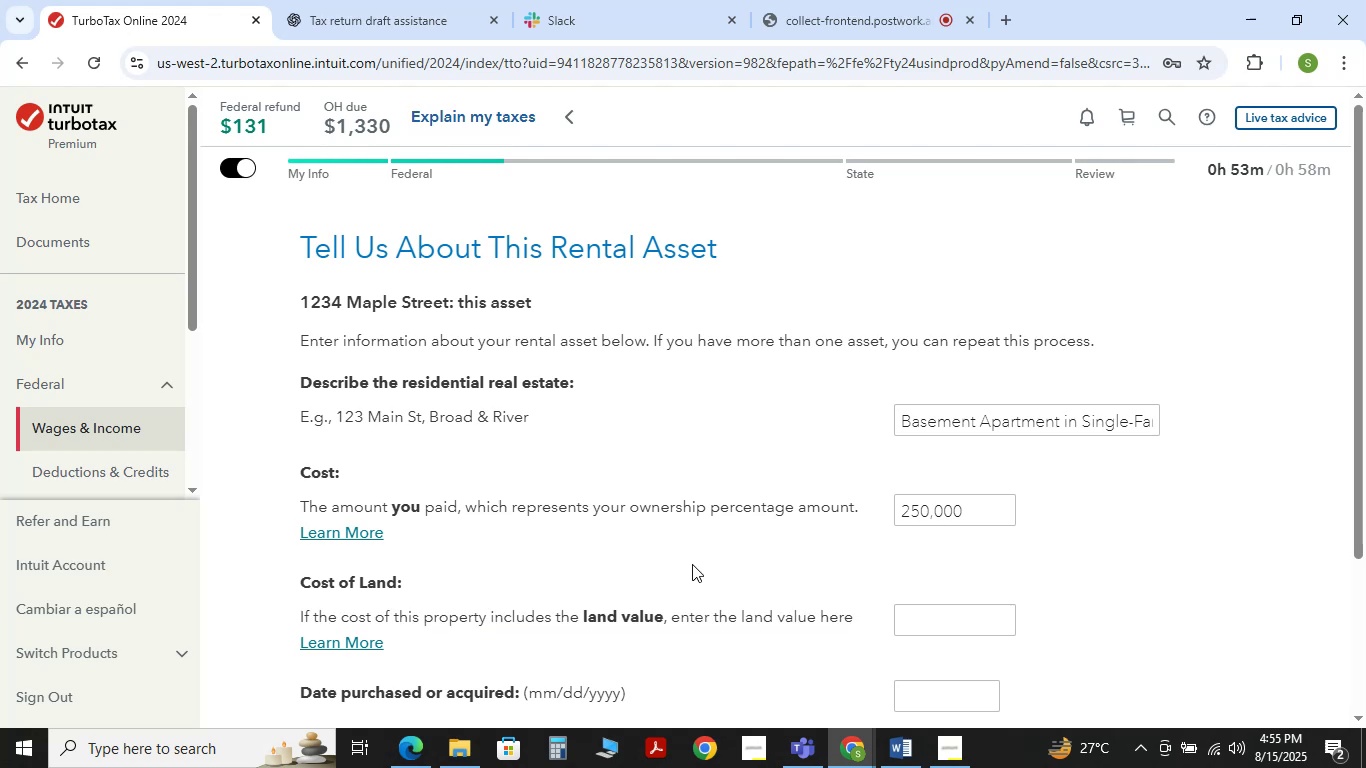 
triple_click([692, 564])
 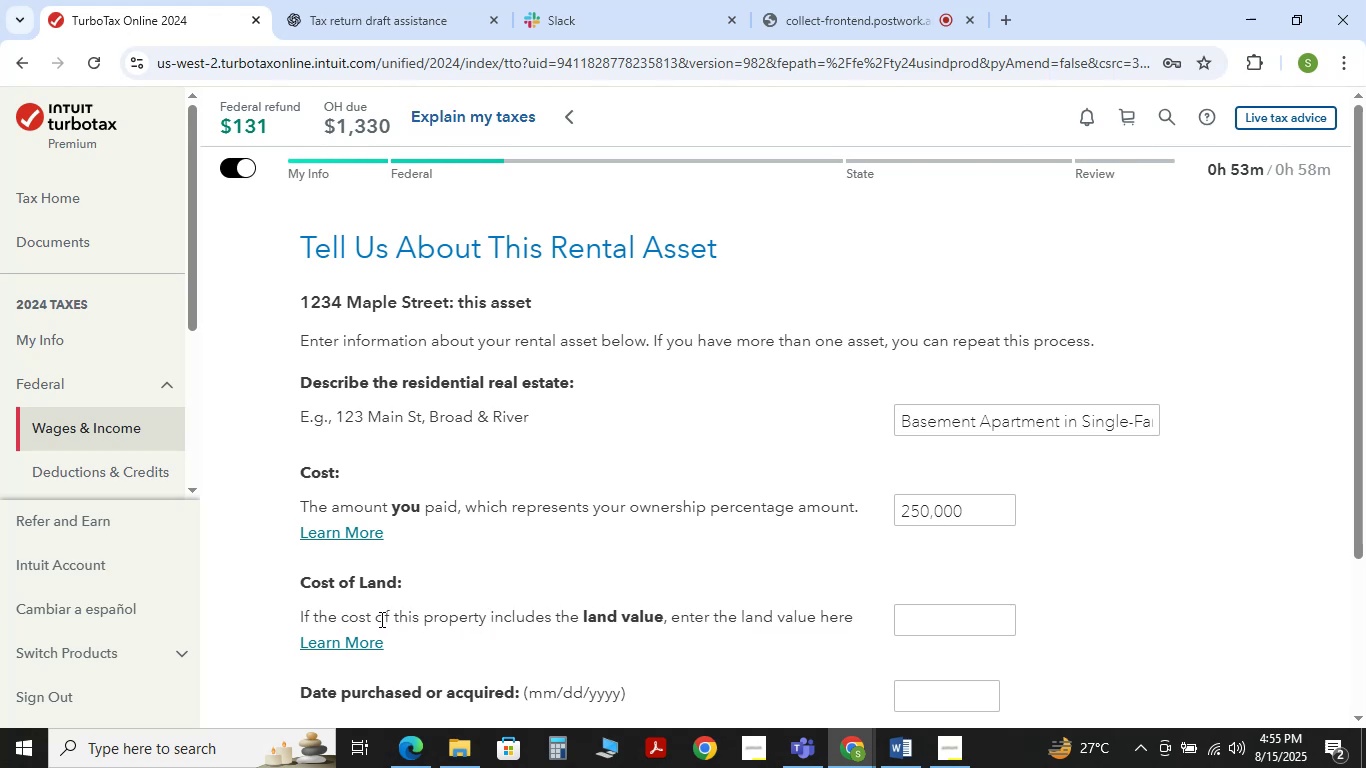 
wait(12.36)
 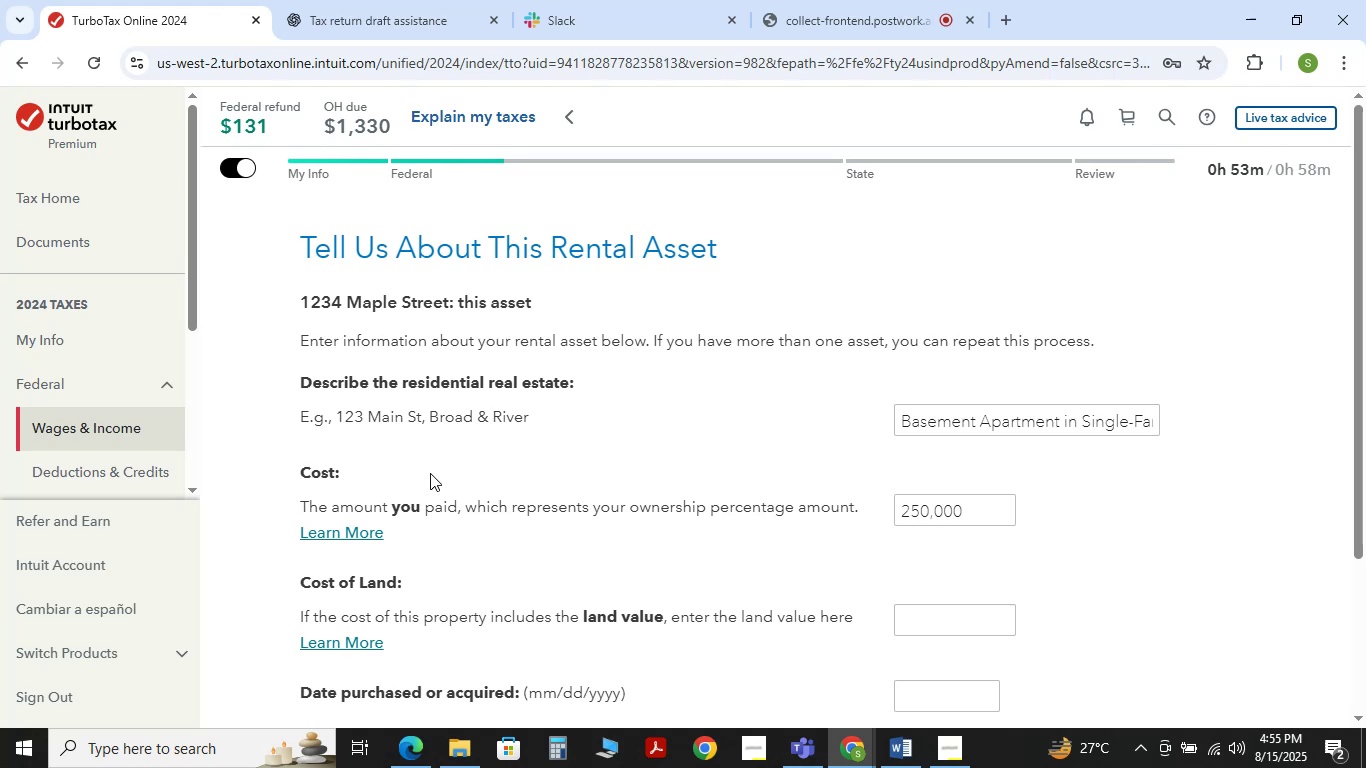 
key(Meta+Shift+S)
 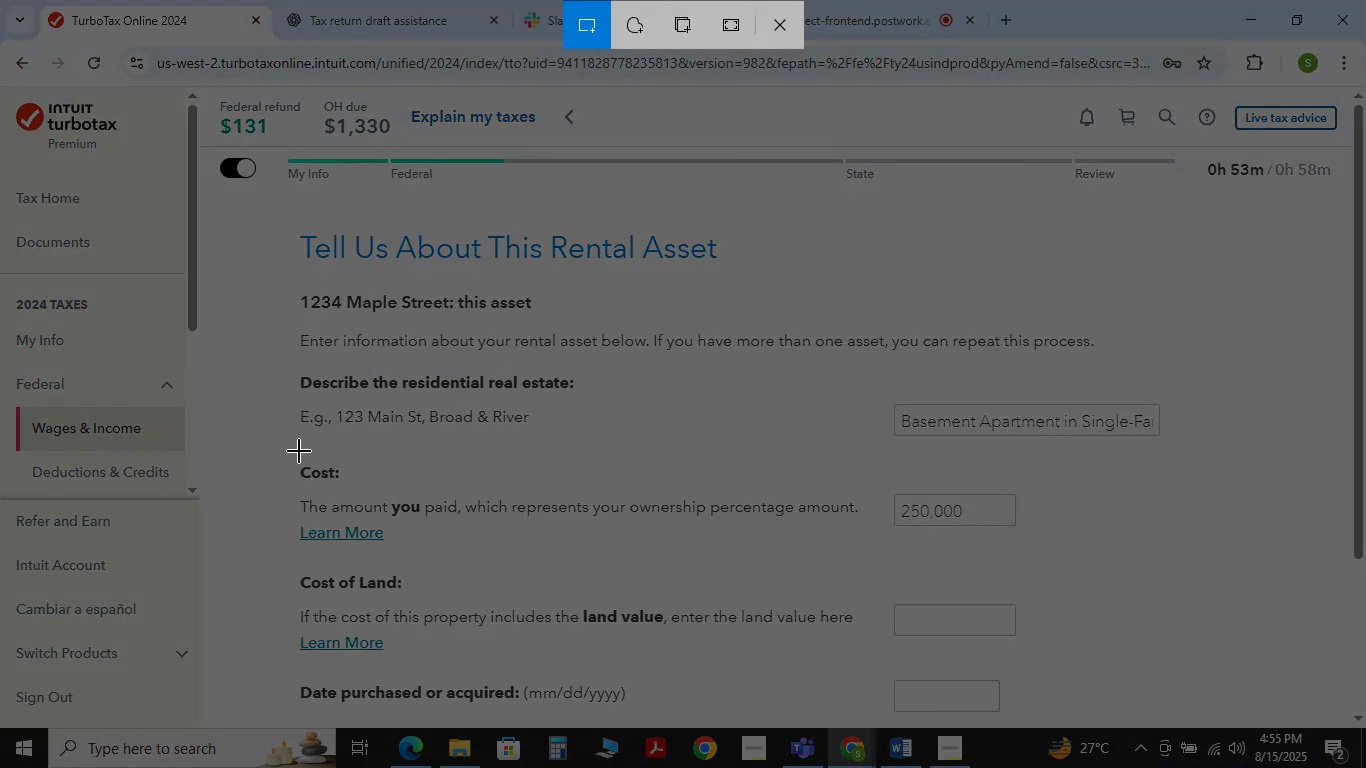 
left_click_drag(start_coordinate=[292, 440], to_coordinate=[699, 607])
 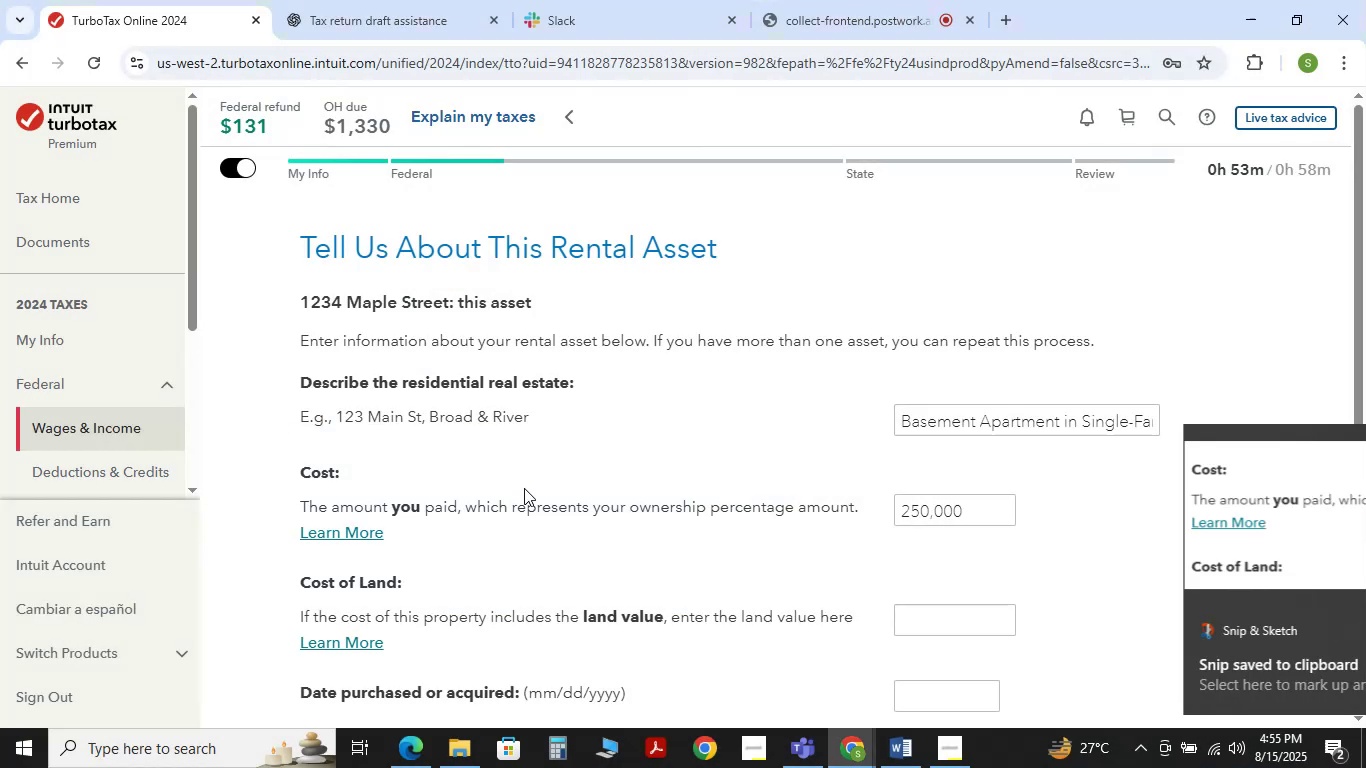 
key(Meta+CapsLock)
 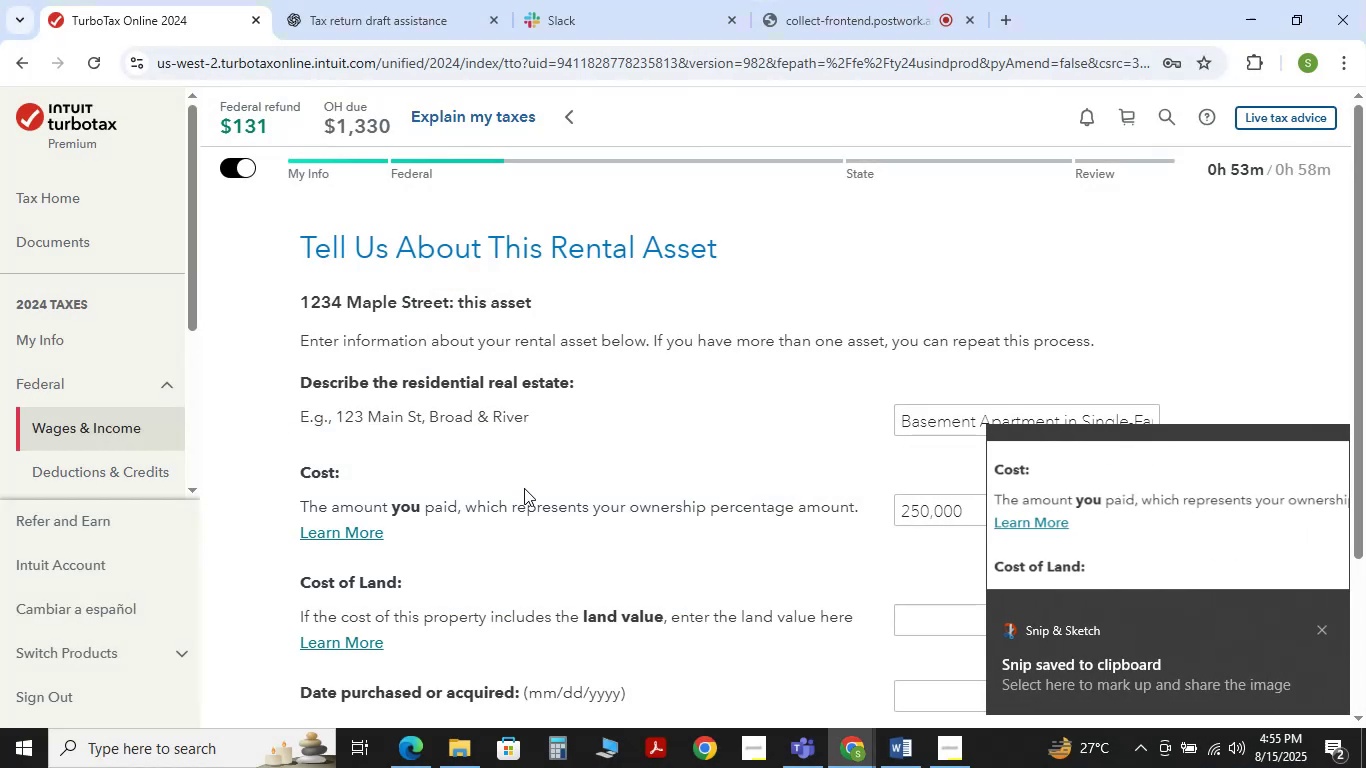 
key(Meta+Shift+S)
 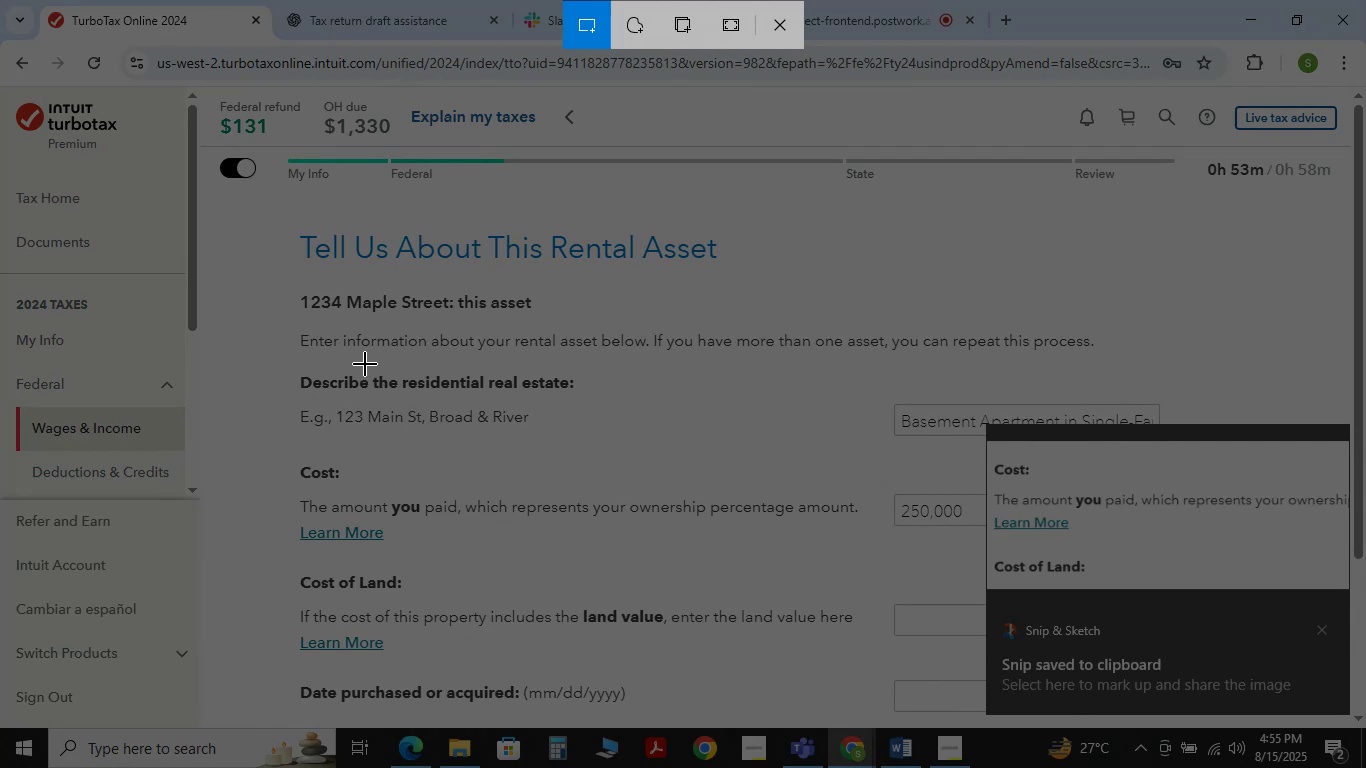 
wait(5.49)
 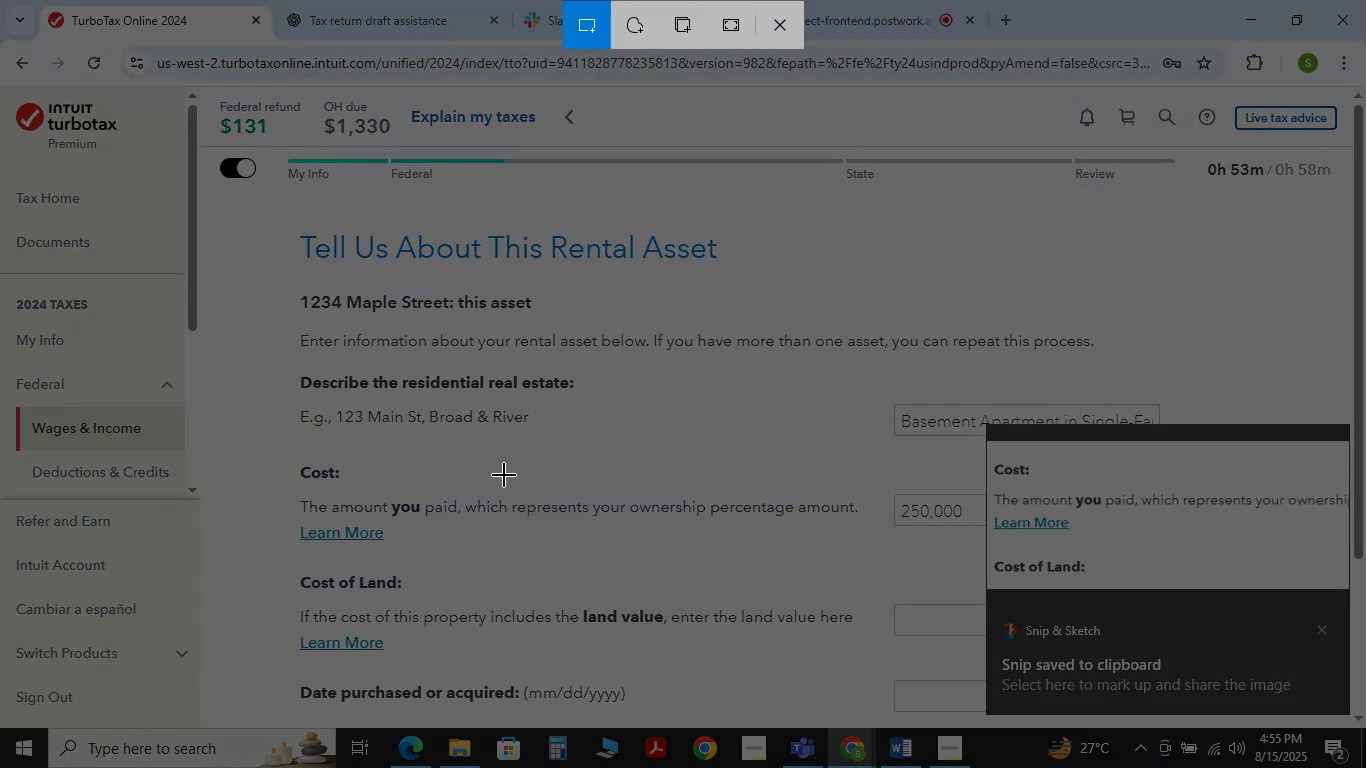 
key(Escape)
 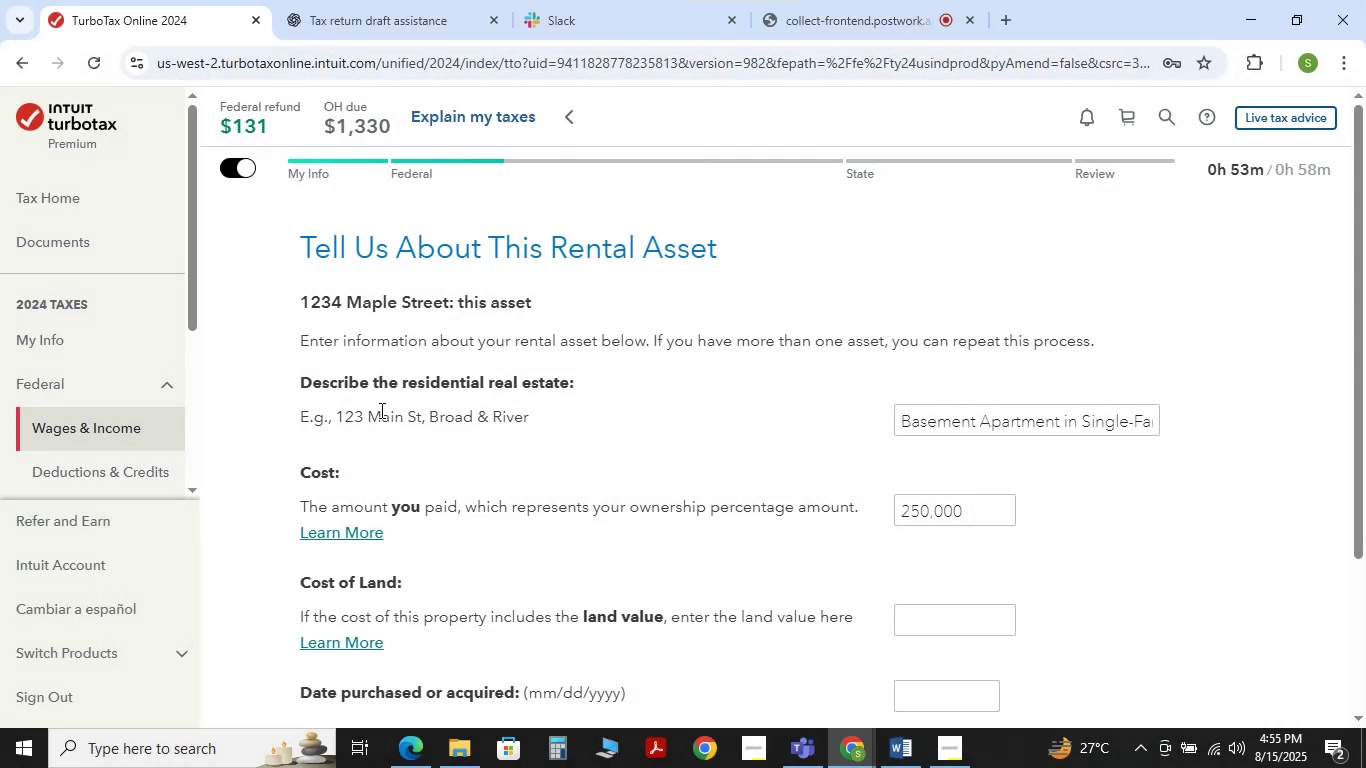 
key(Meta+Shift+S)
 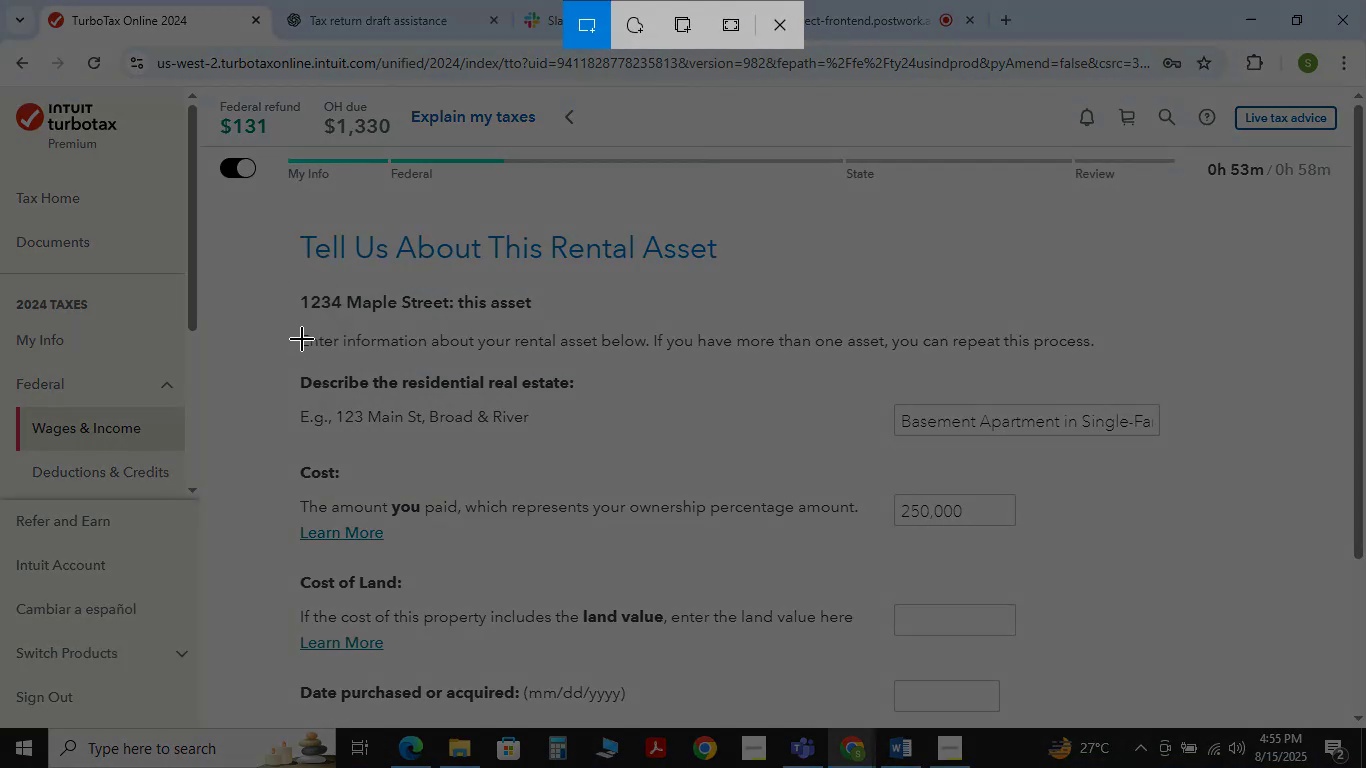 
left_click_drag(start_coordinate=[283, 293], to_coordinate=[1207, 720])
 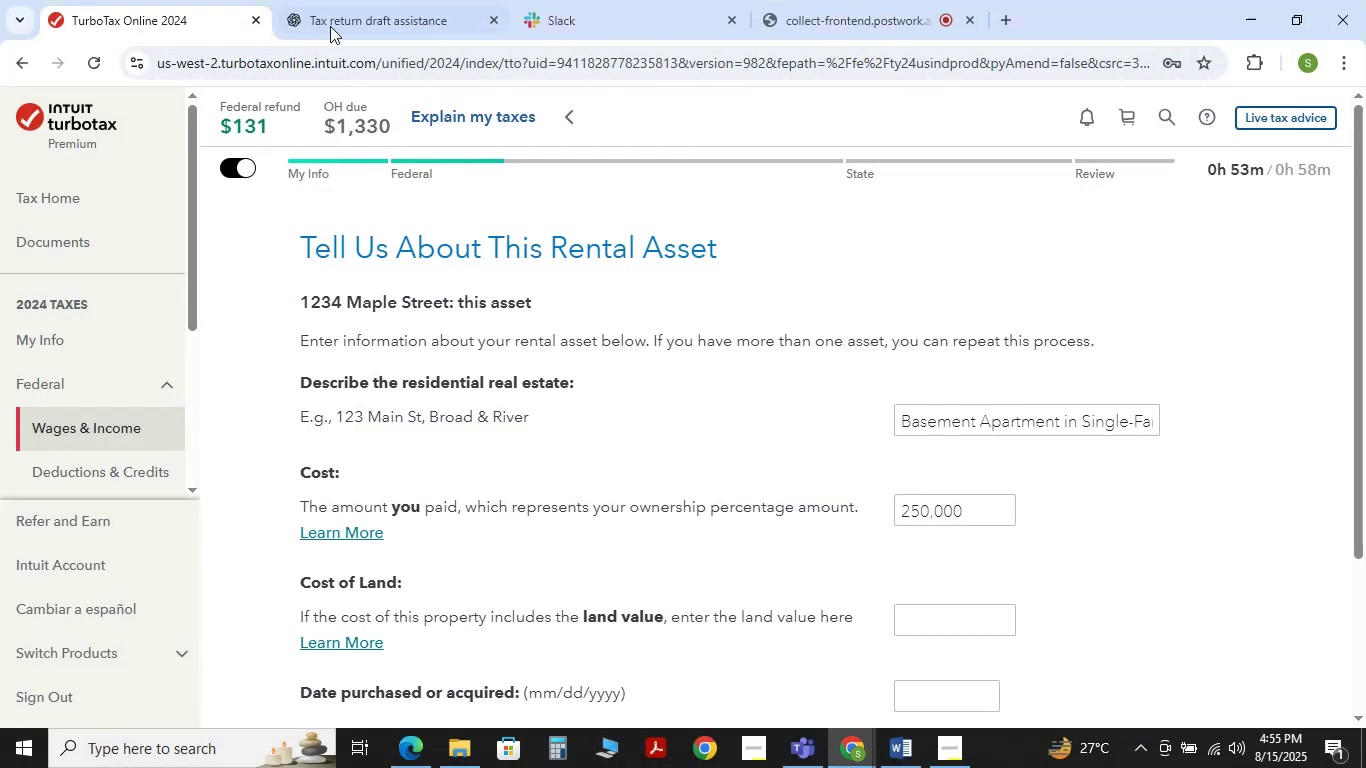 
left_click([330, 23])
 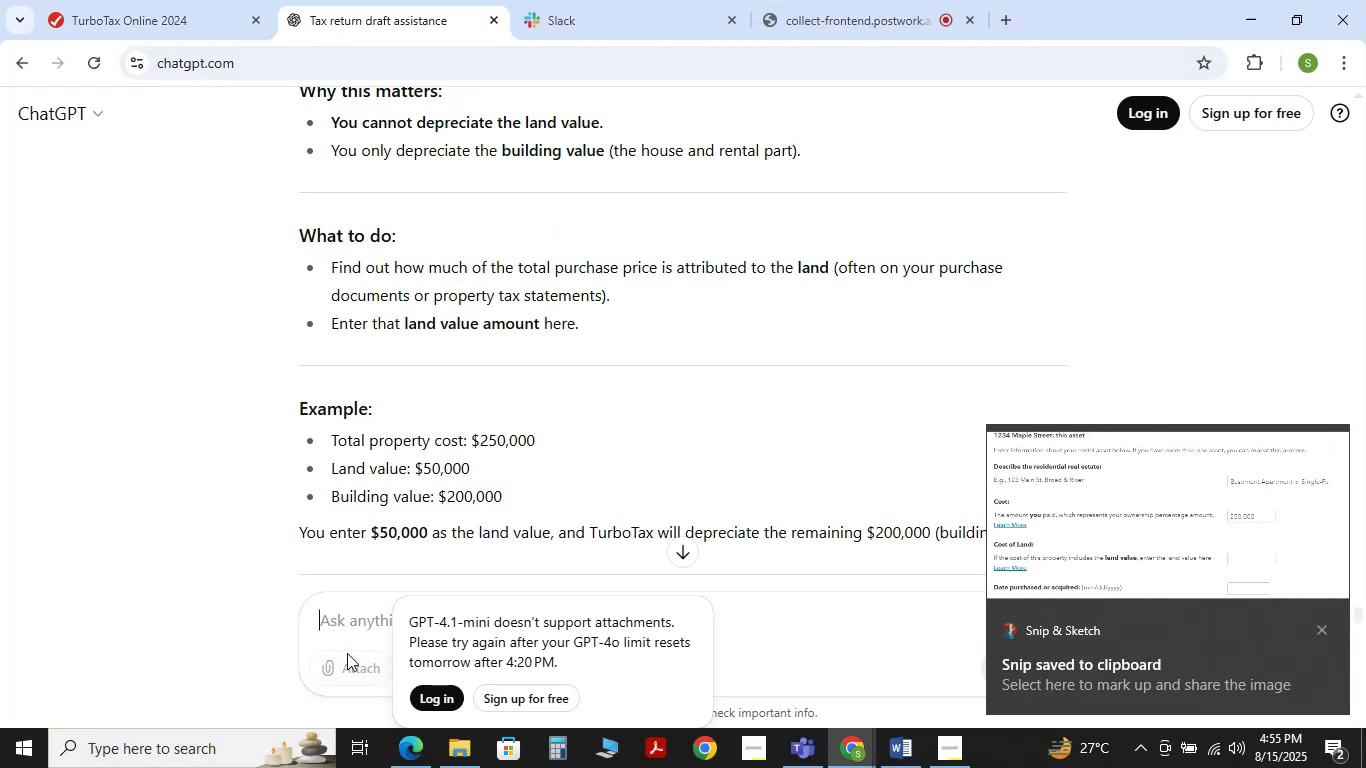 
type(PLEASE TELL ME Y)
 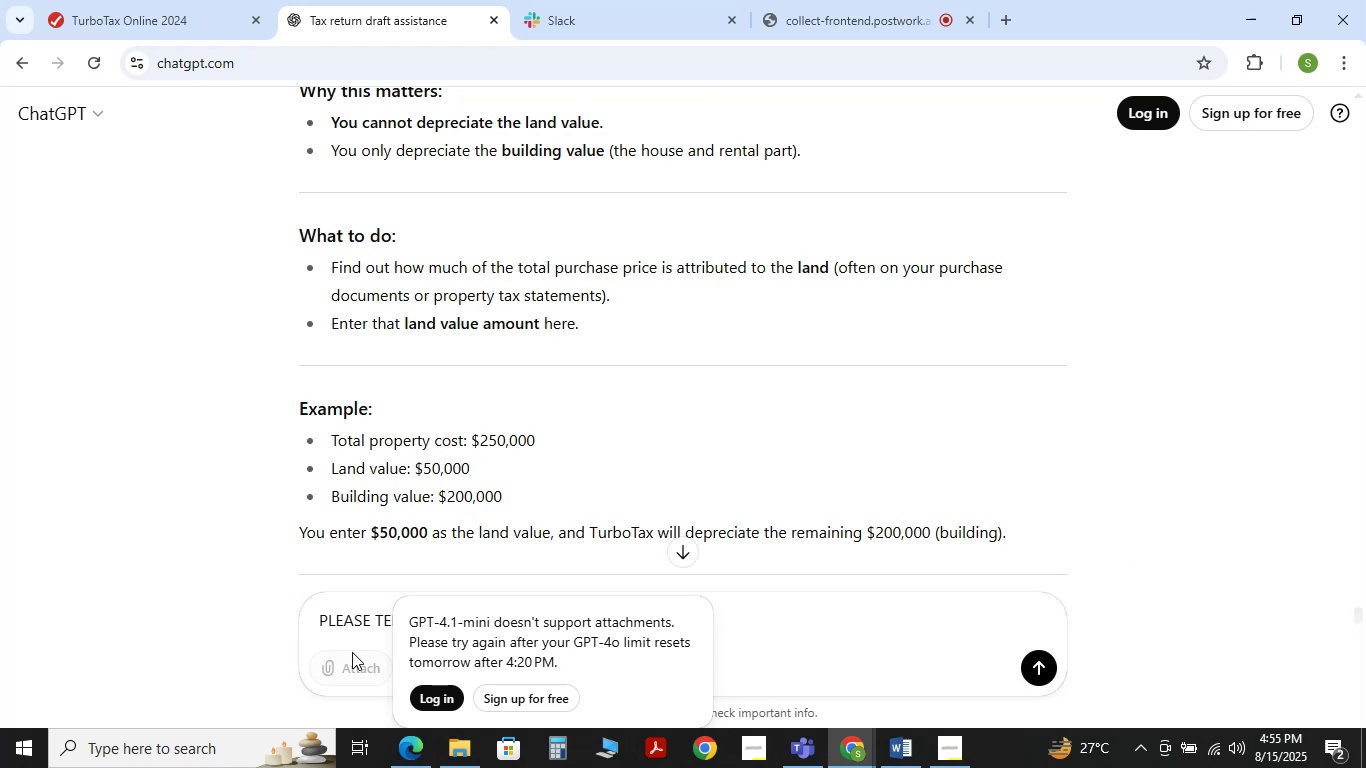 
scroll: coordinate [495, 502], scroll_direction: down, amount: 3.0
 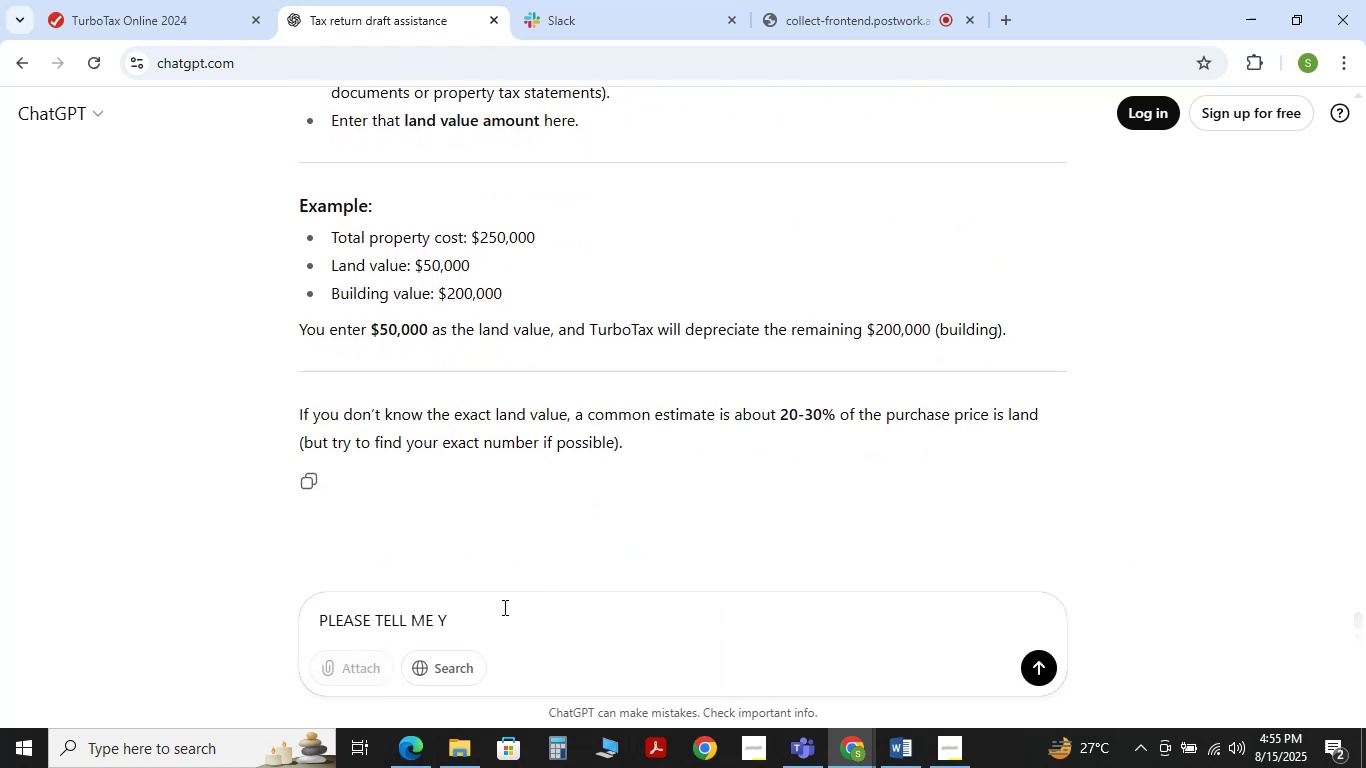 
key(Backspace)
 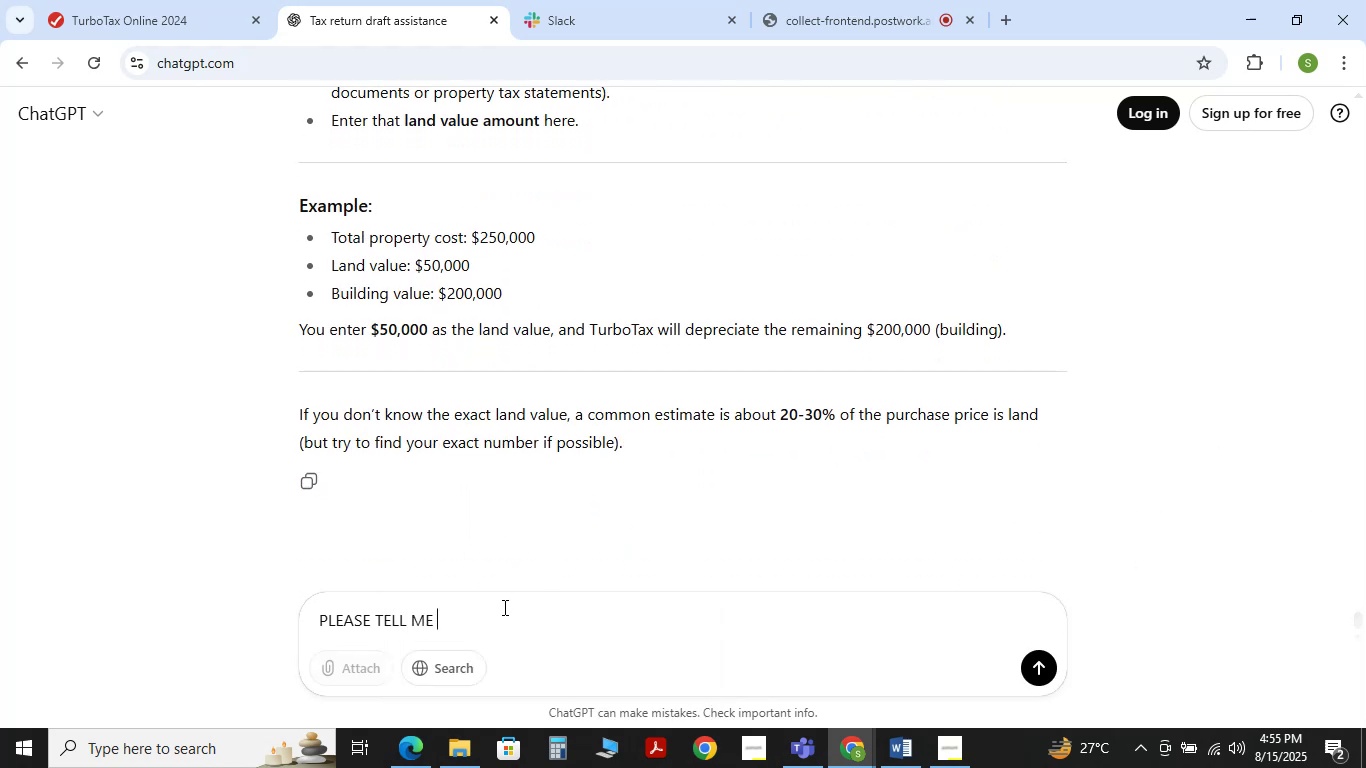 
key(Backspace)
 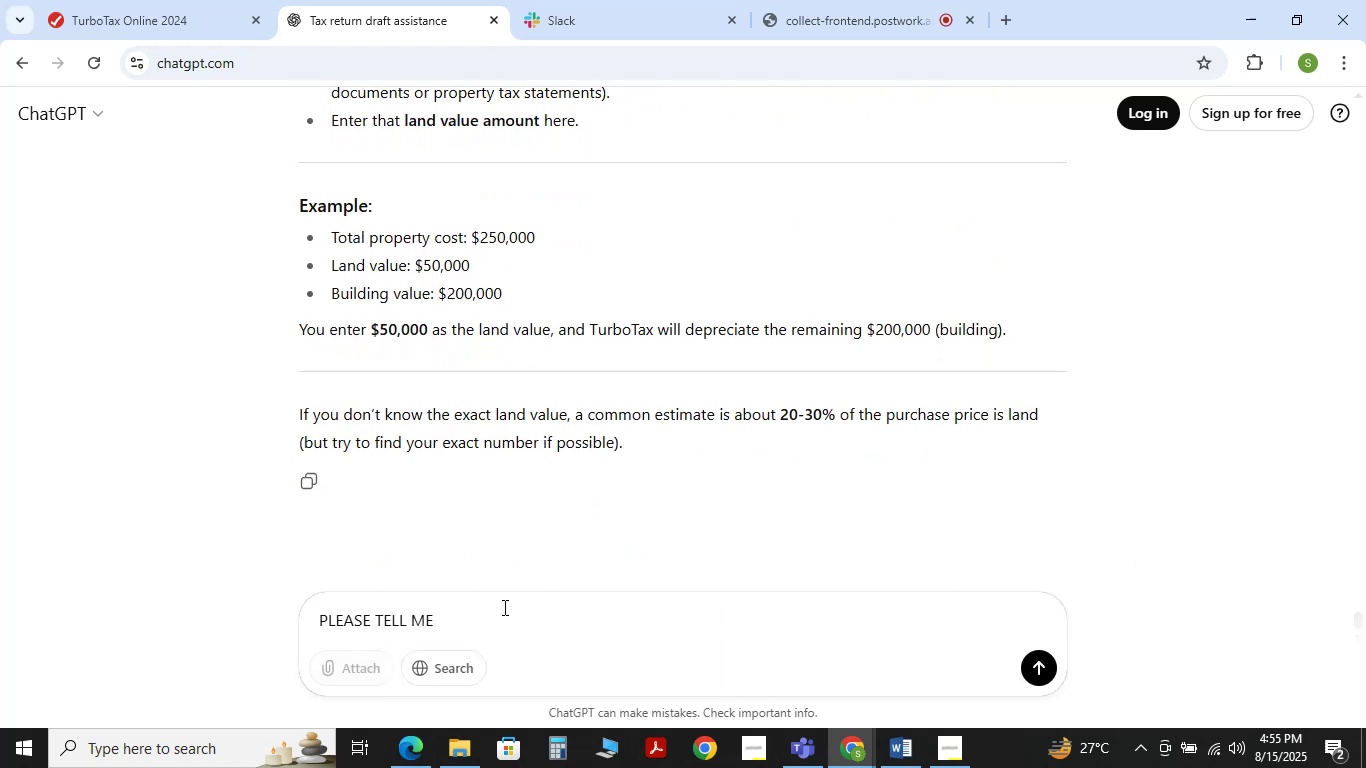 
key(Backspace)
 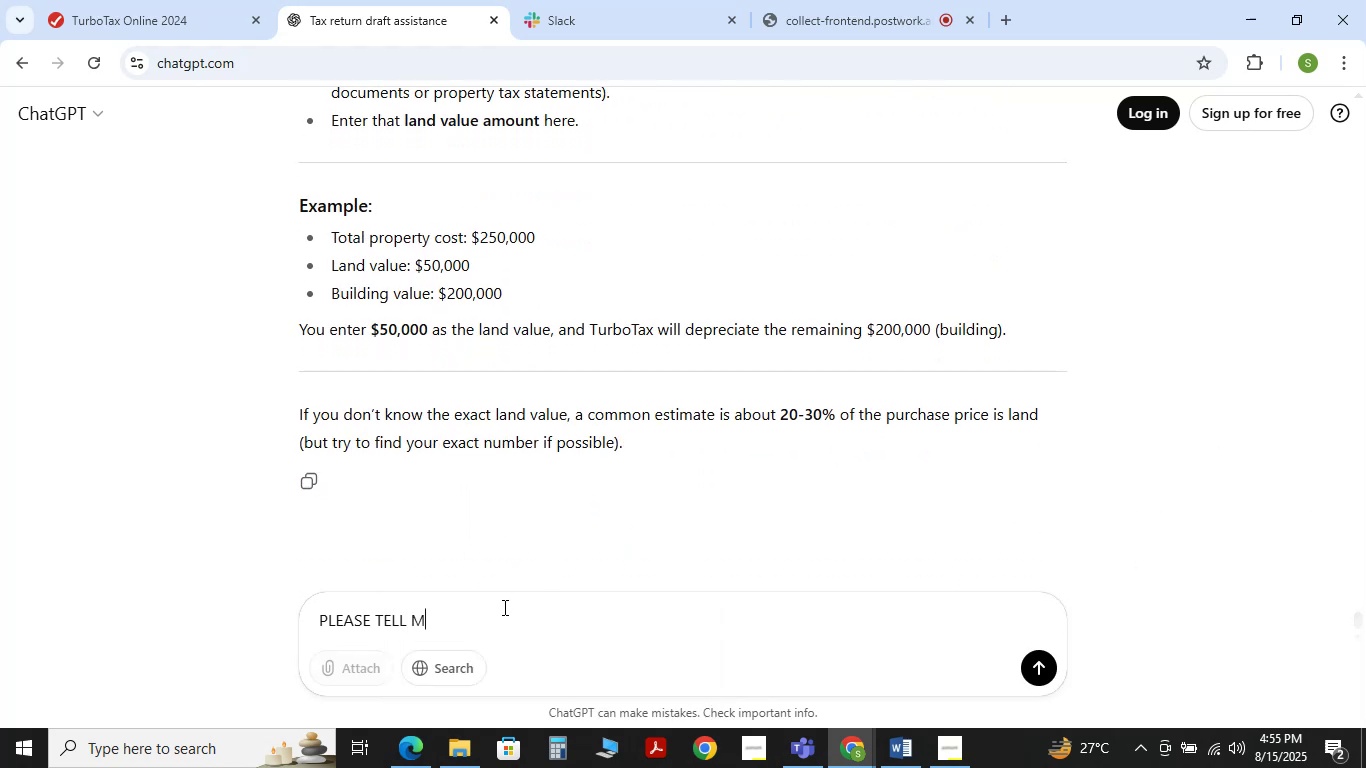 
key(Backspace)
 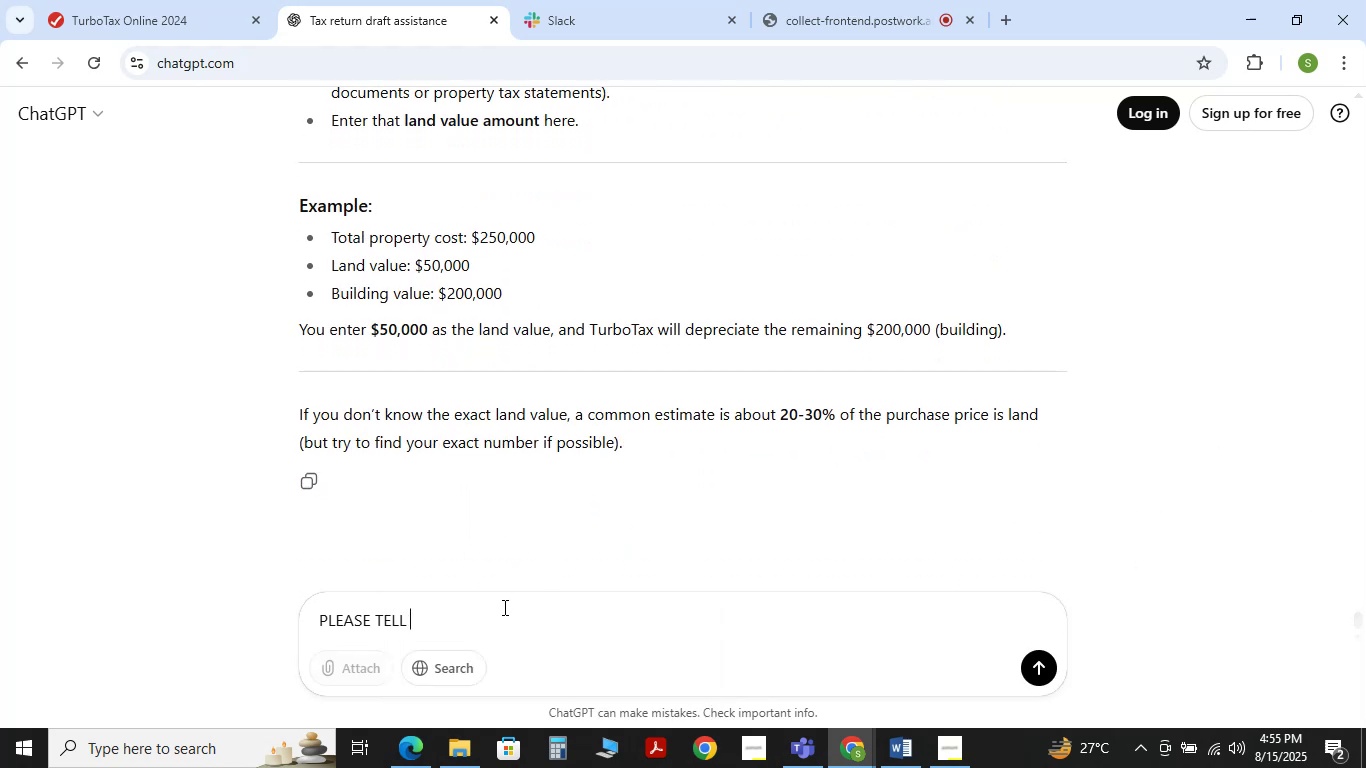 
hold_key(key=ControlLeft, duration=0.61)
 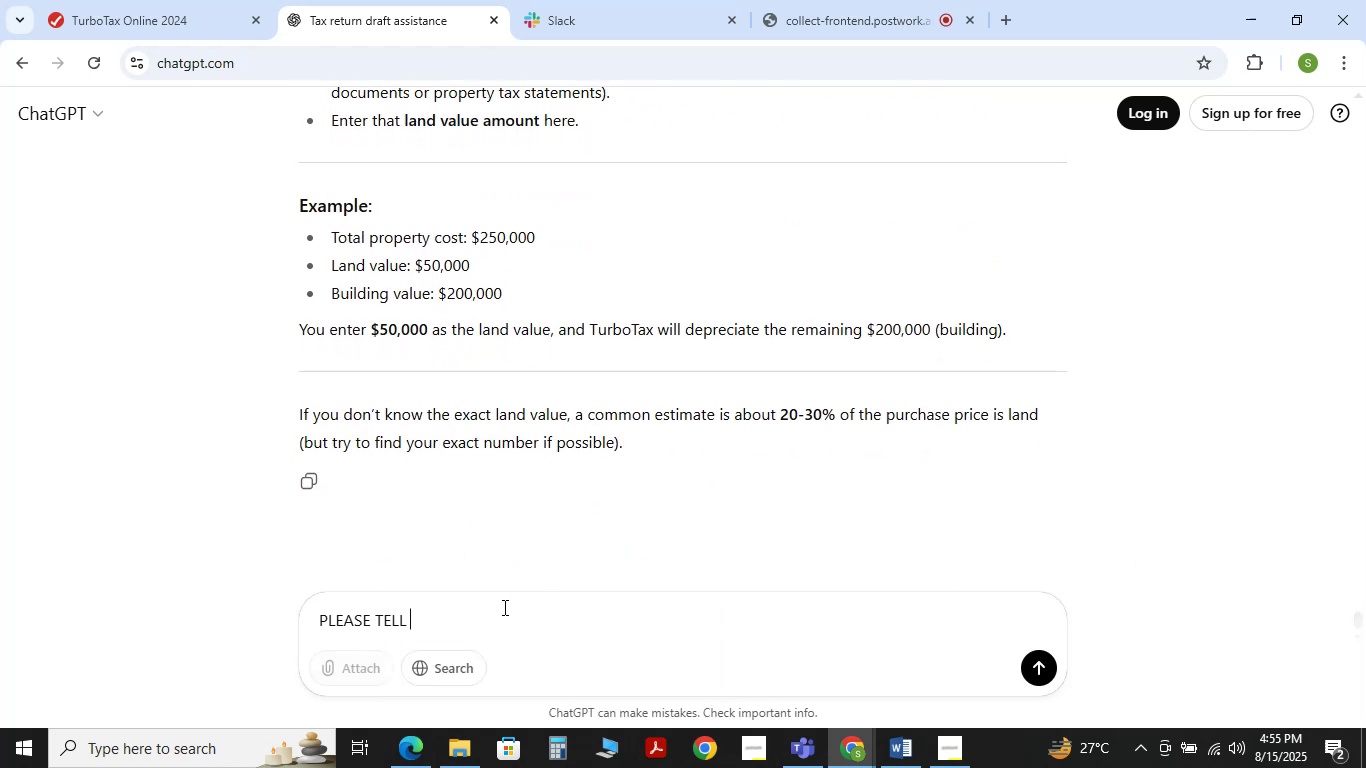 
key(Shift+ShiftRight)
 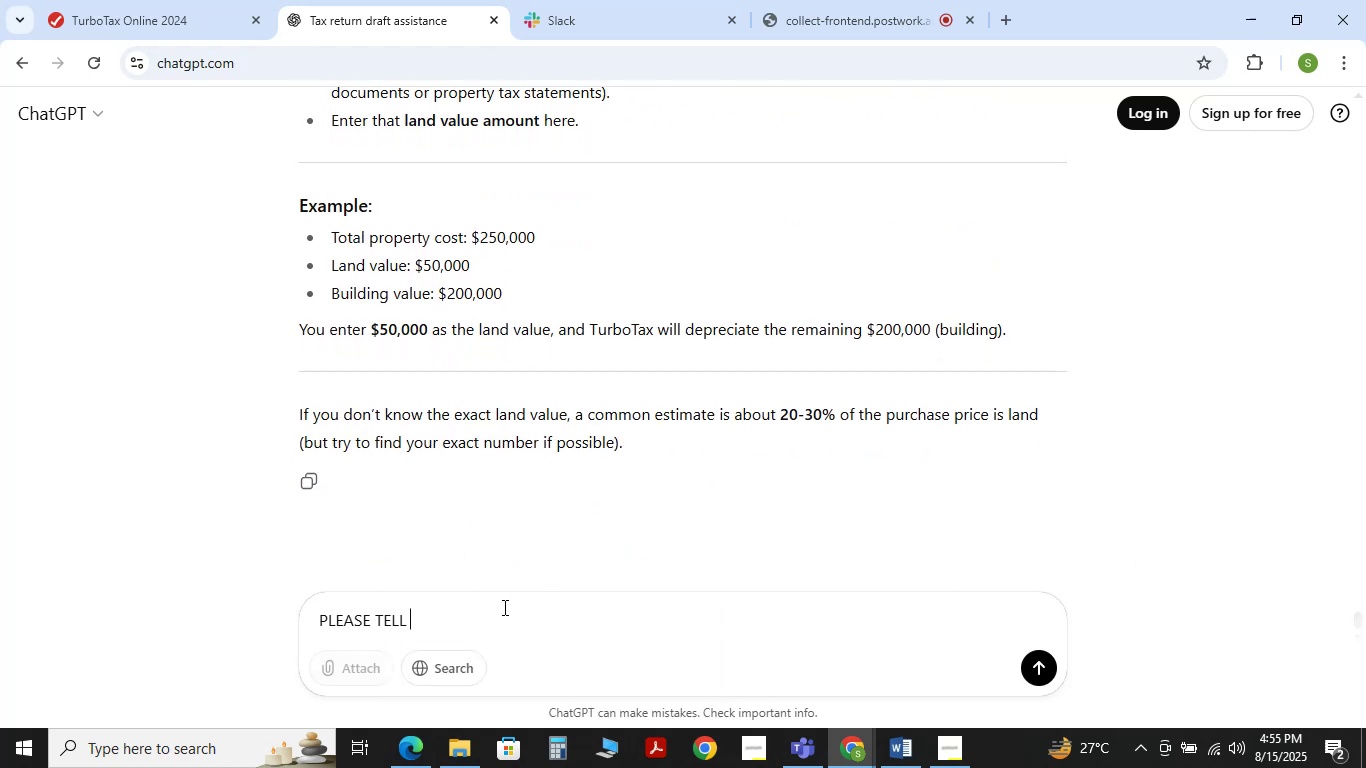 
key(Shift+Enter)
 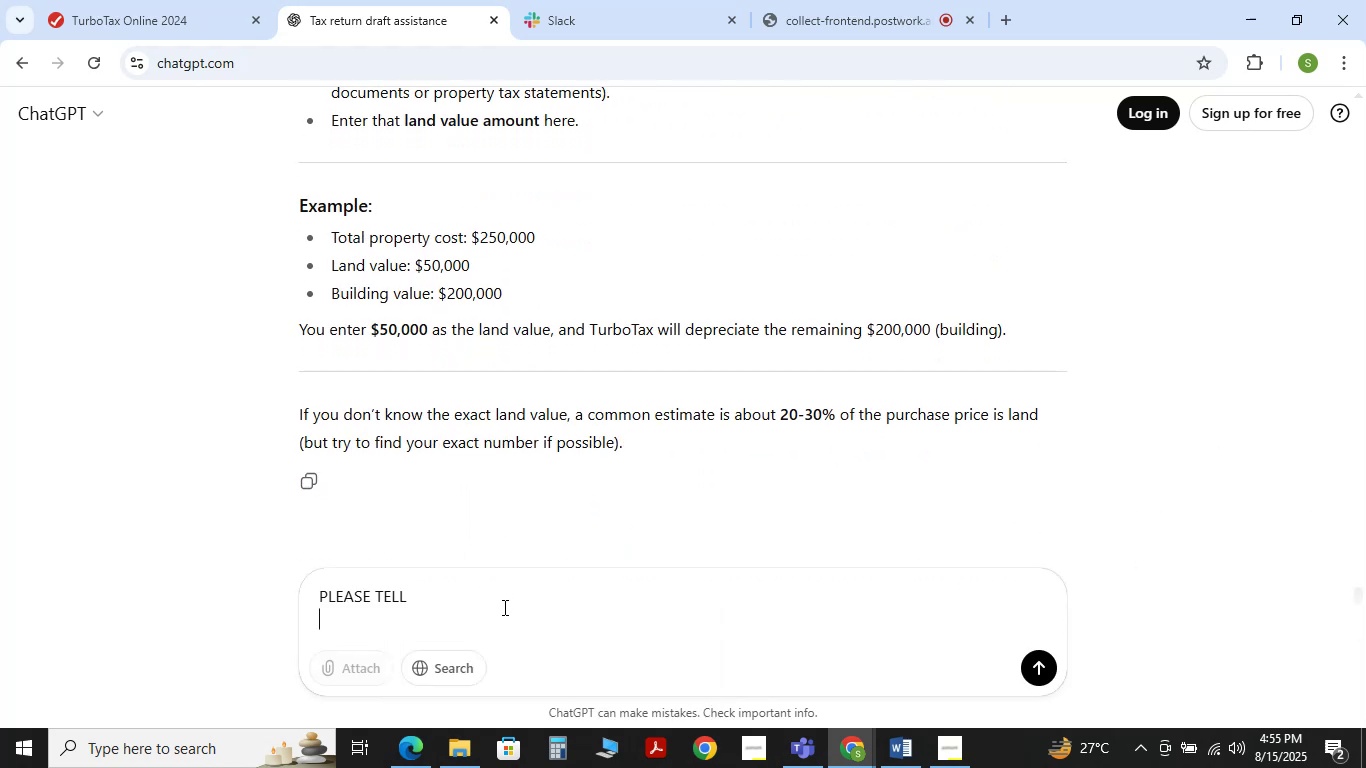 
key(Control+V)
 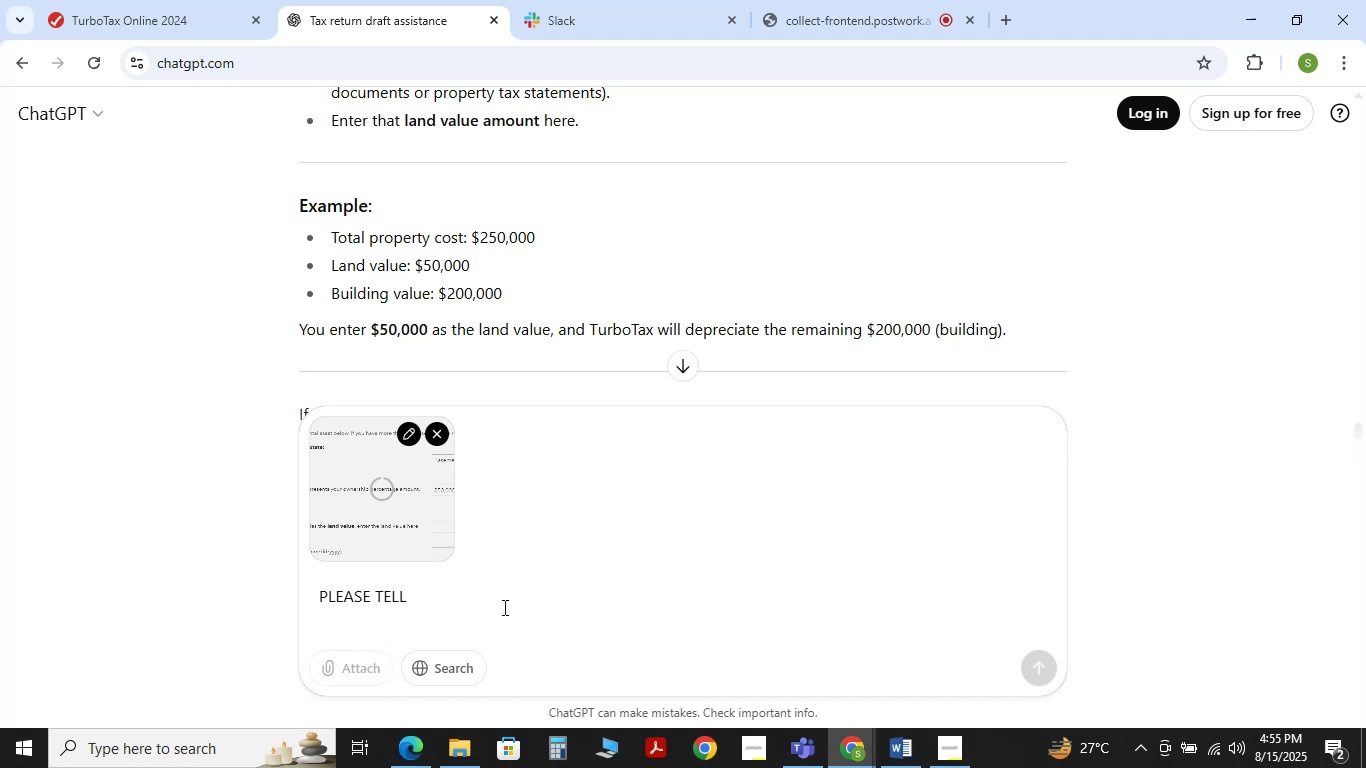 
key(NumpadEnter)
 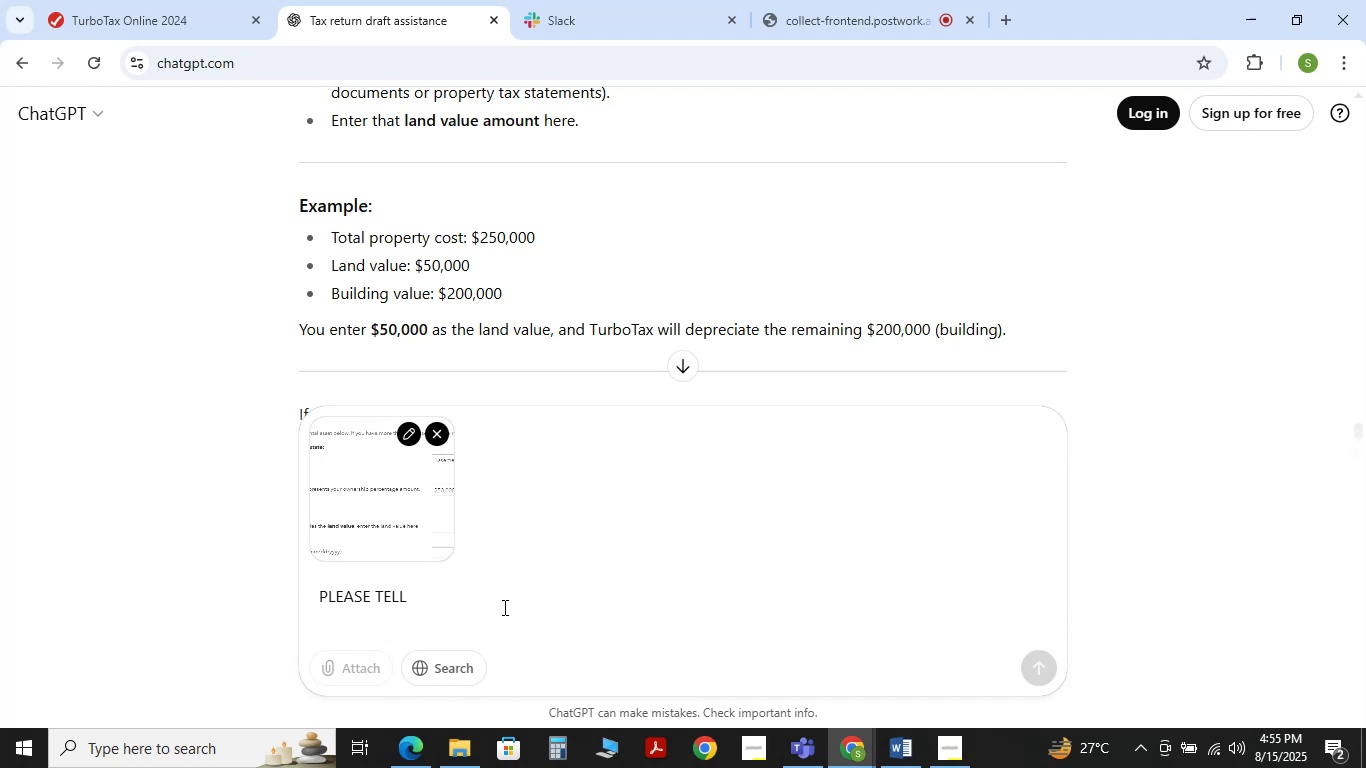 
key(NumpadEnter)
 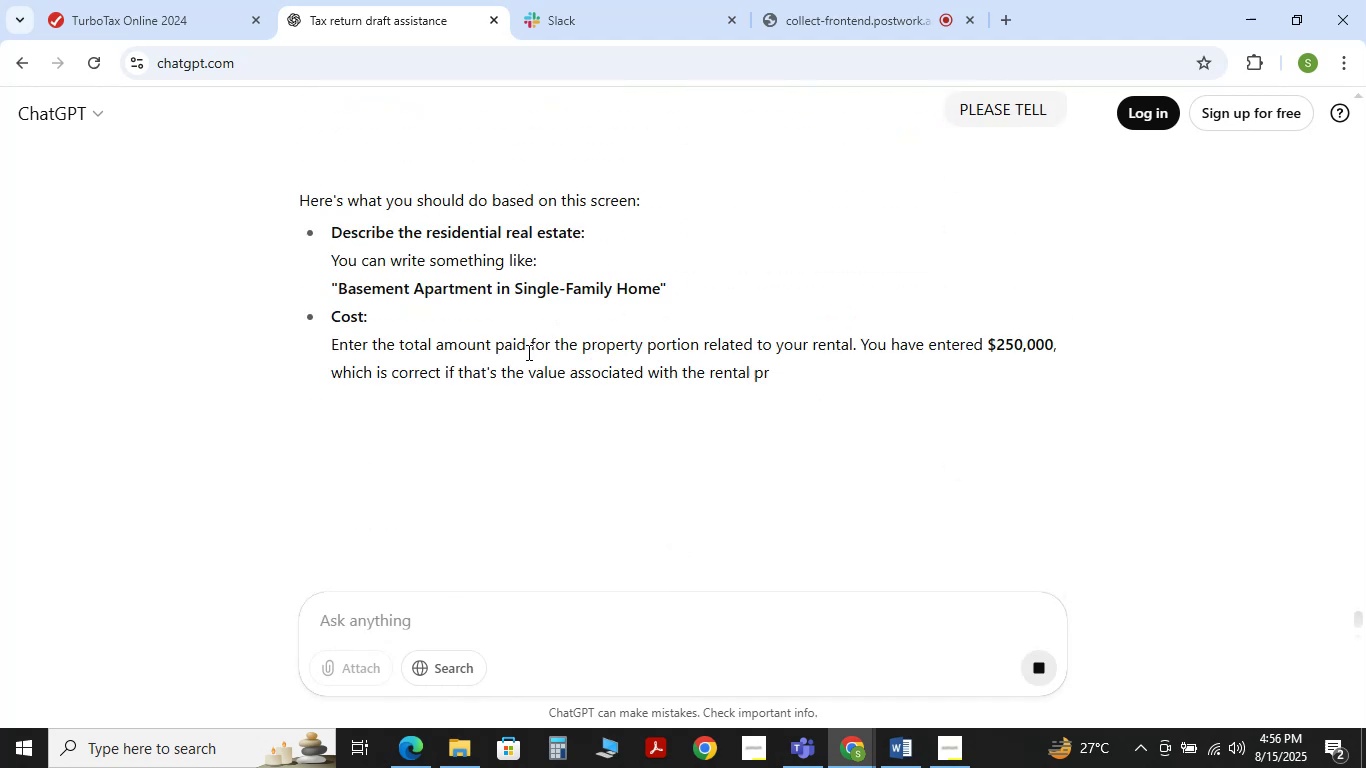 
scroll: coordinate [435, 338], scroll_direction: down, amount: 4.0
 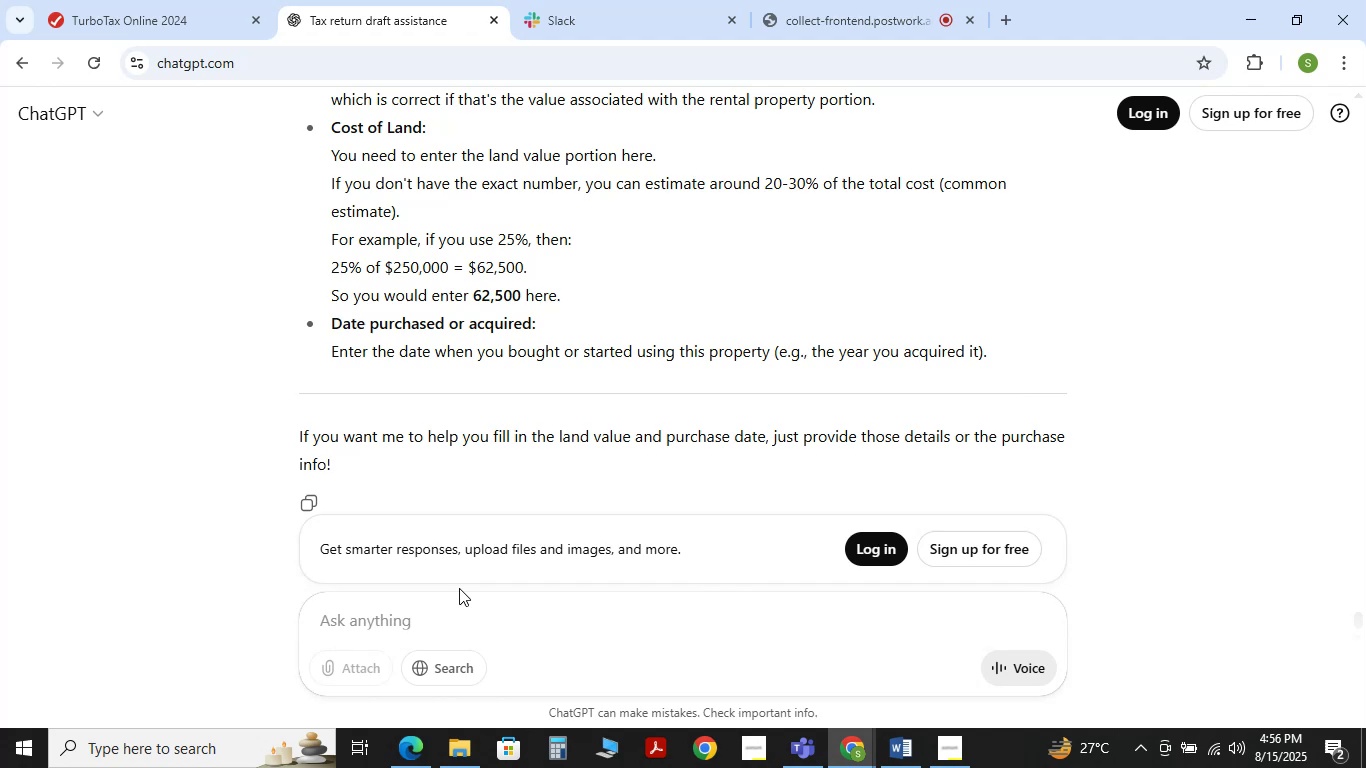 
type(WHAT SHOULD I FILL WITH BRACKETS)
 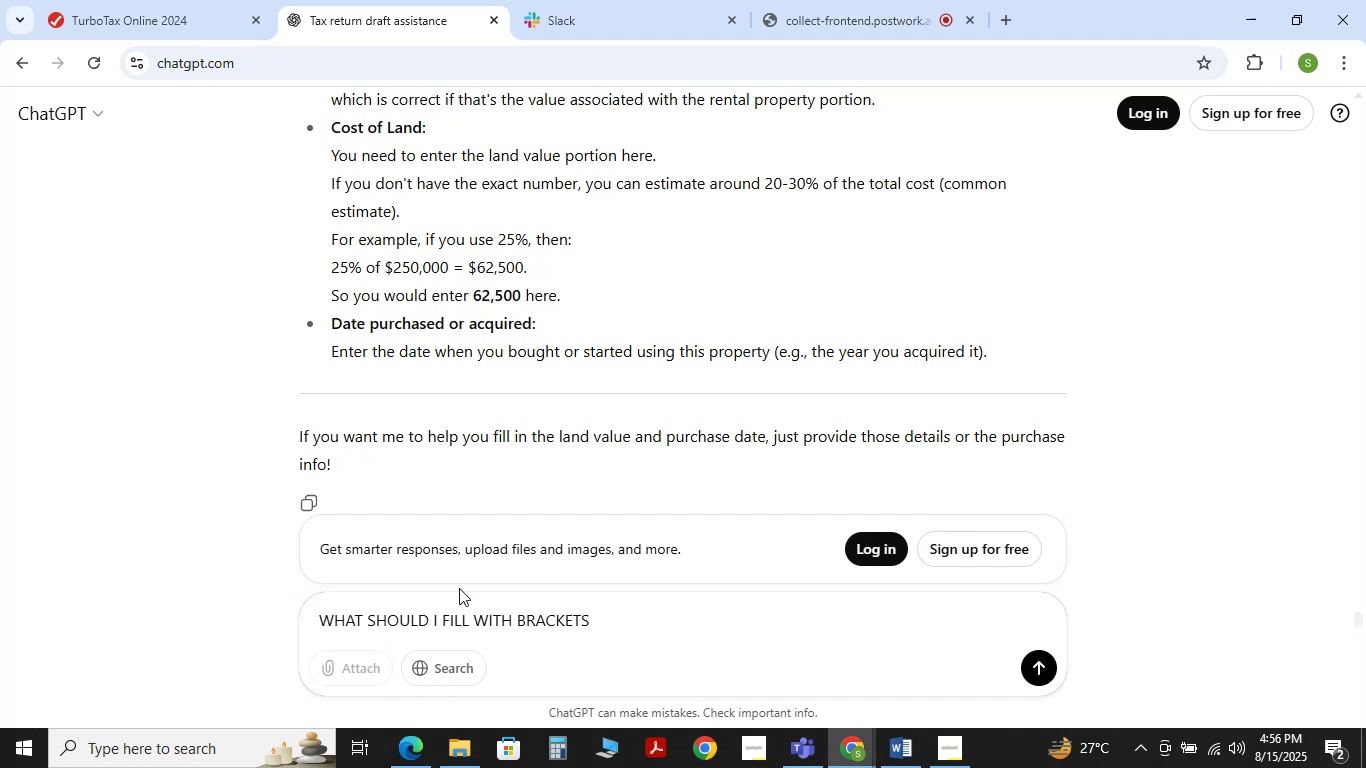 
key(Enter)
 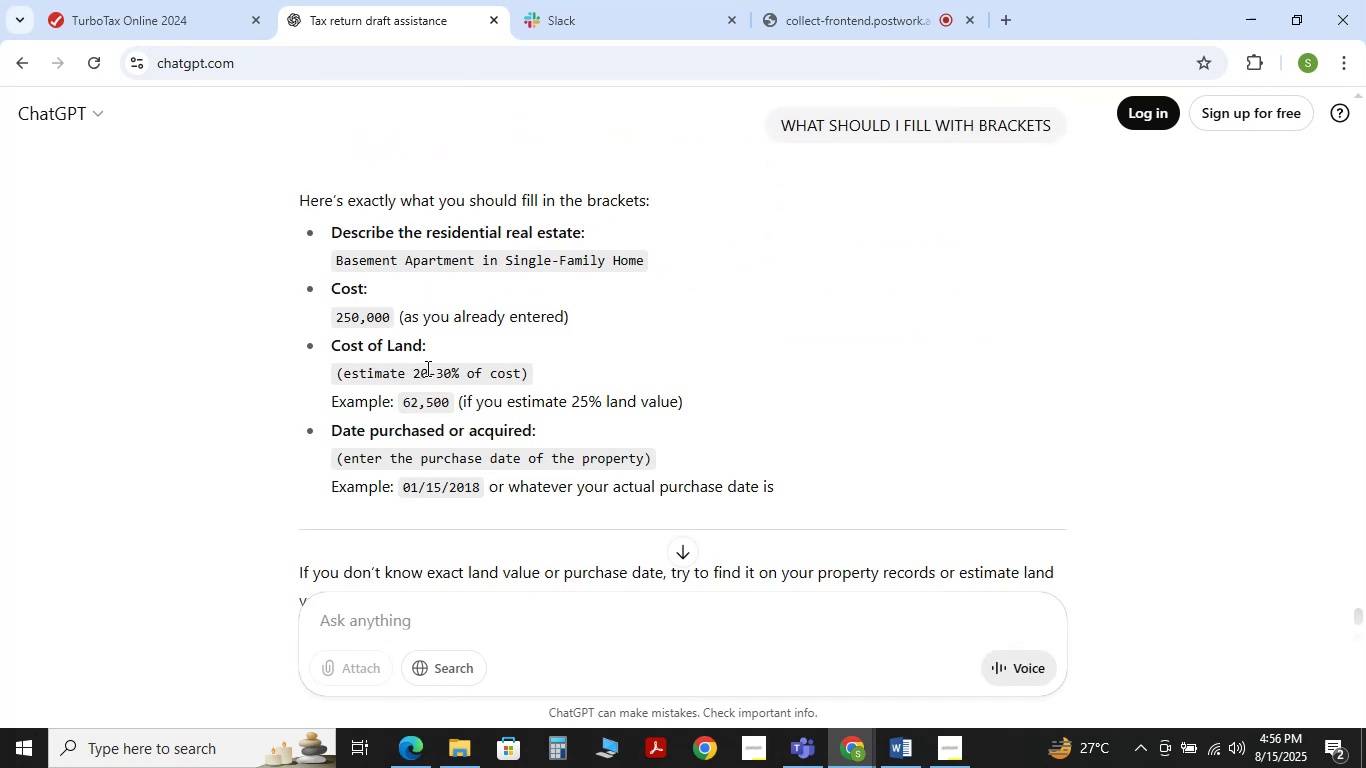 
wait(12.58)
 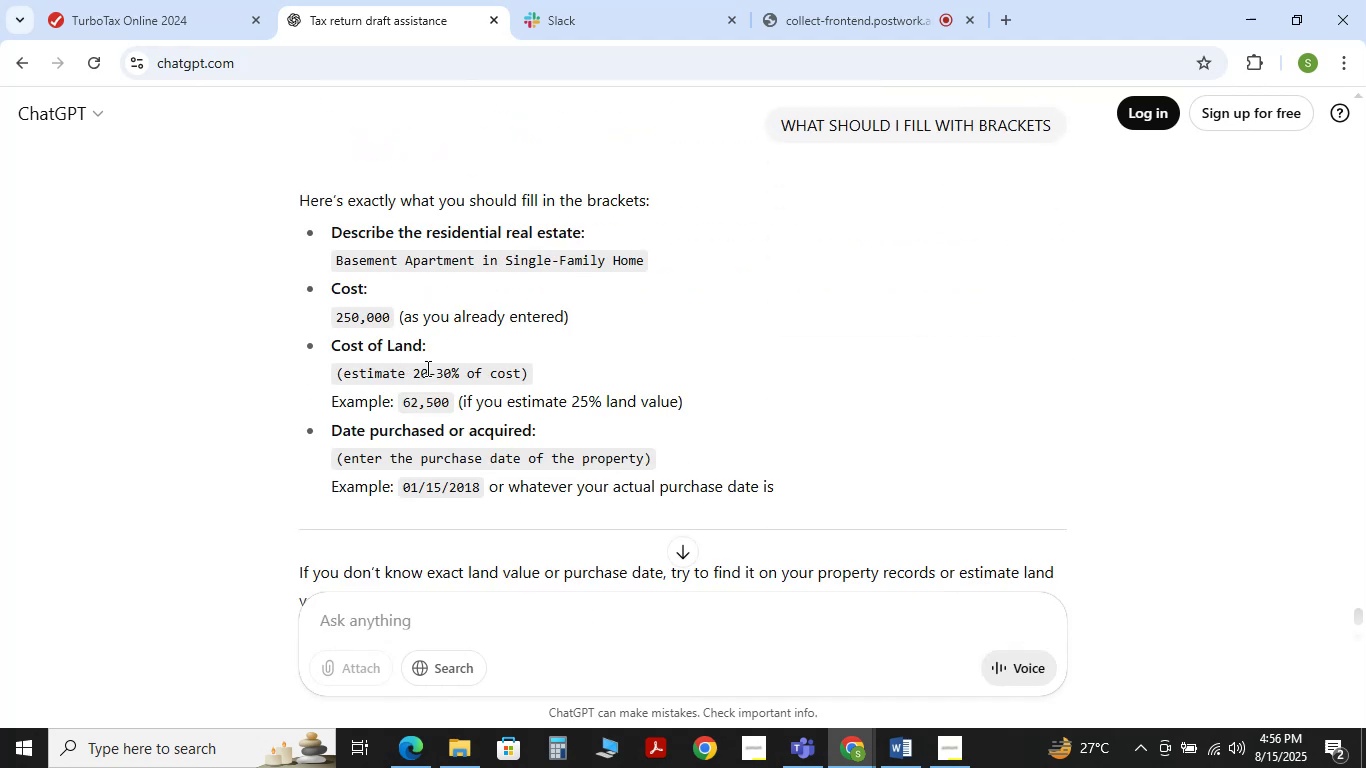 
left_click_drag(start_coordinate=[403, 404], to_coordinate=[448, 403])
 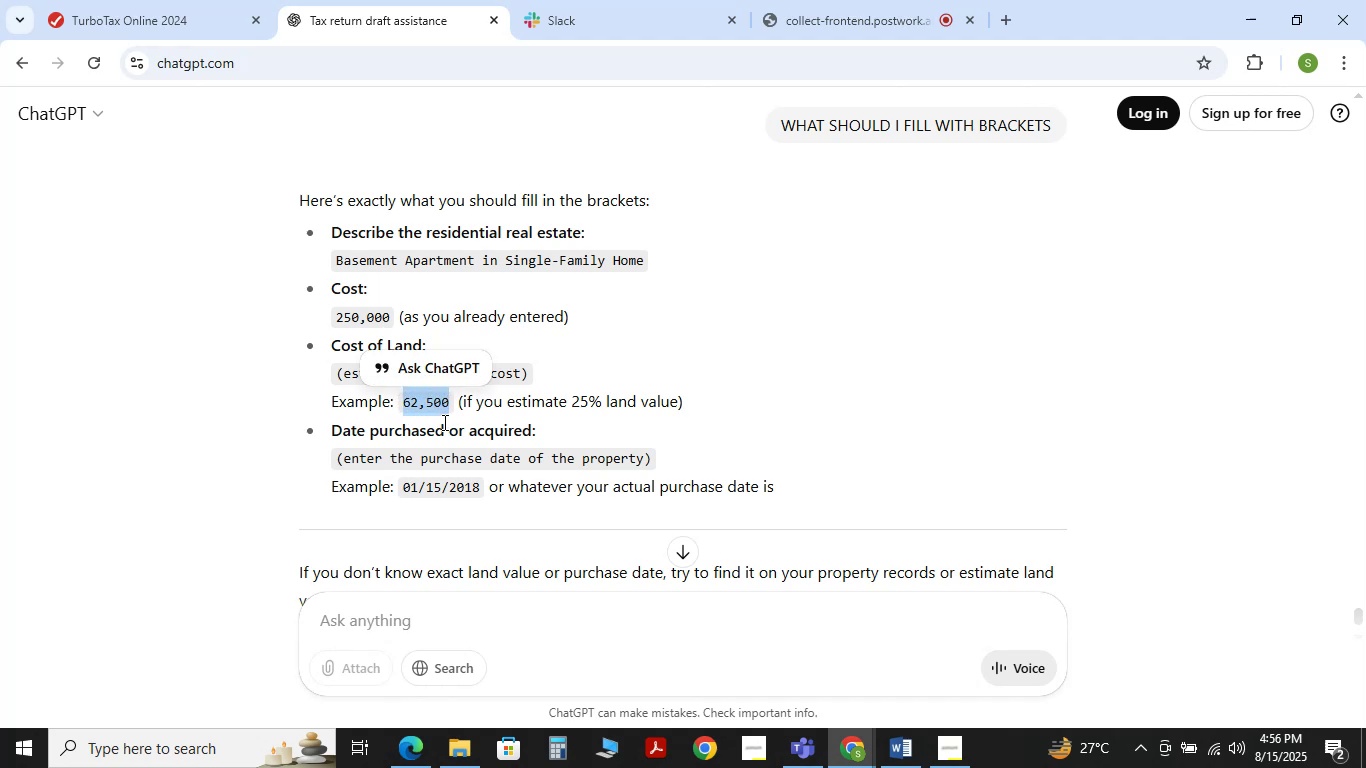 
key(Control+C)
 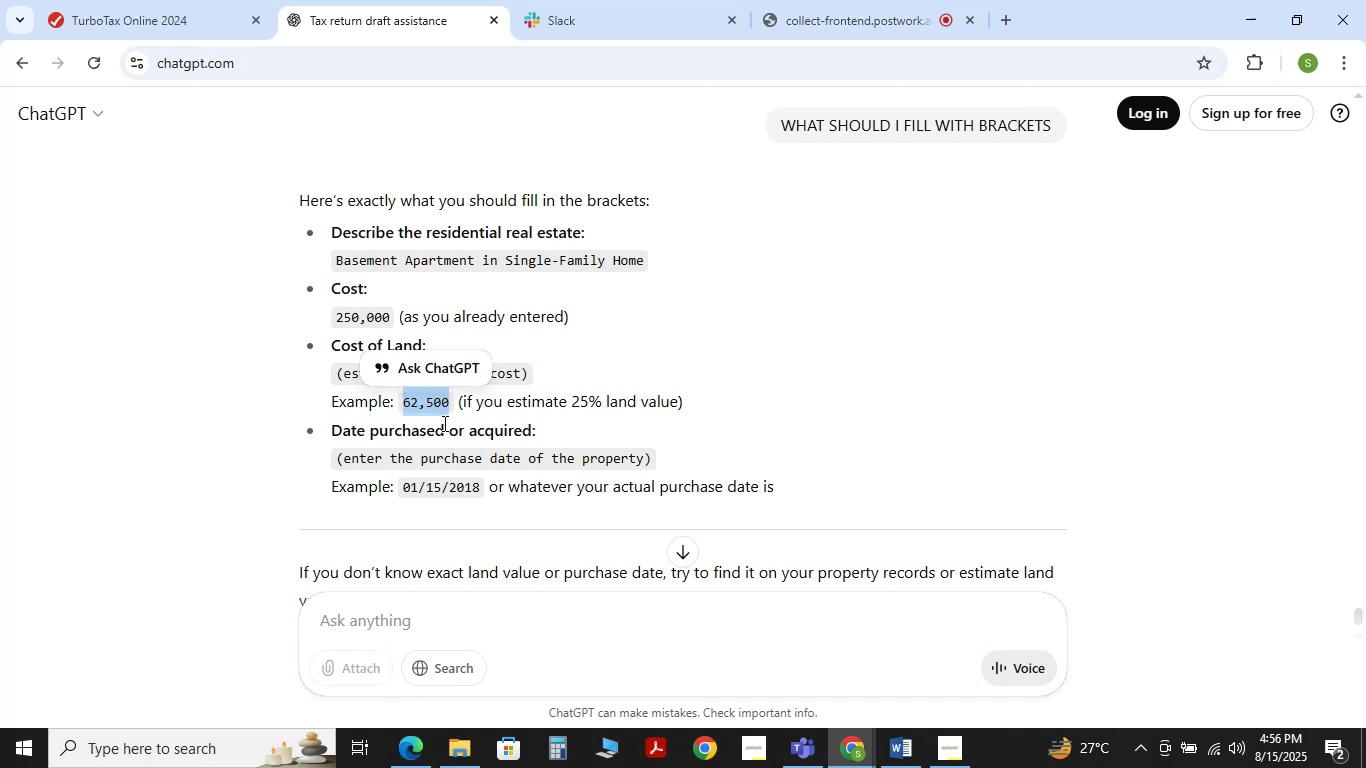 
key(Control+C)
 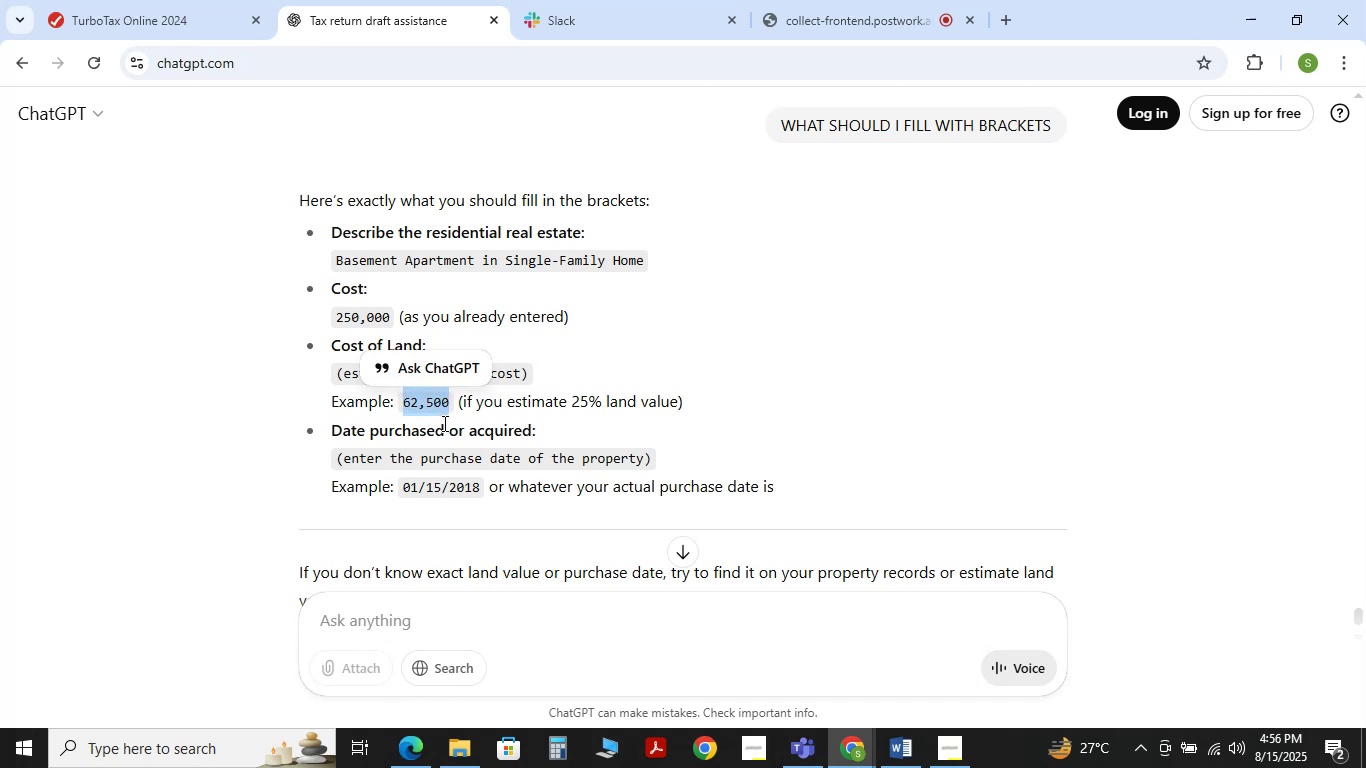 
key(Control+C)
 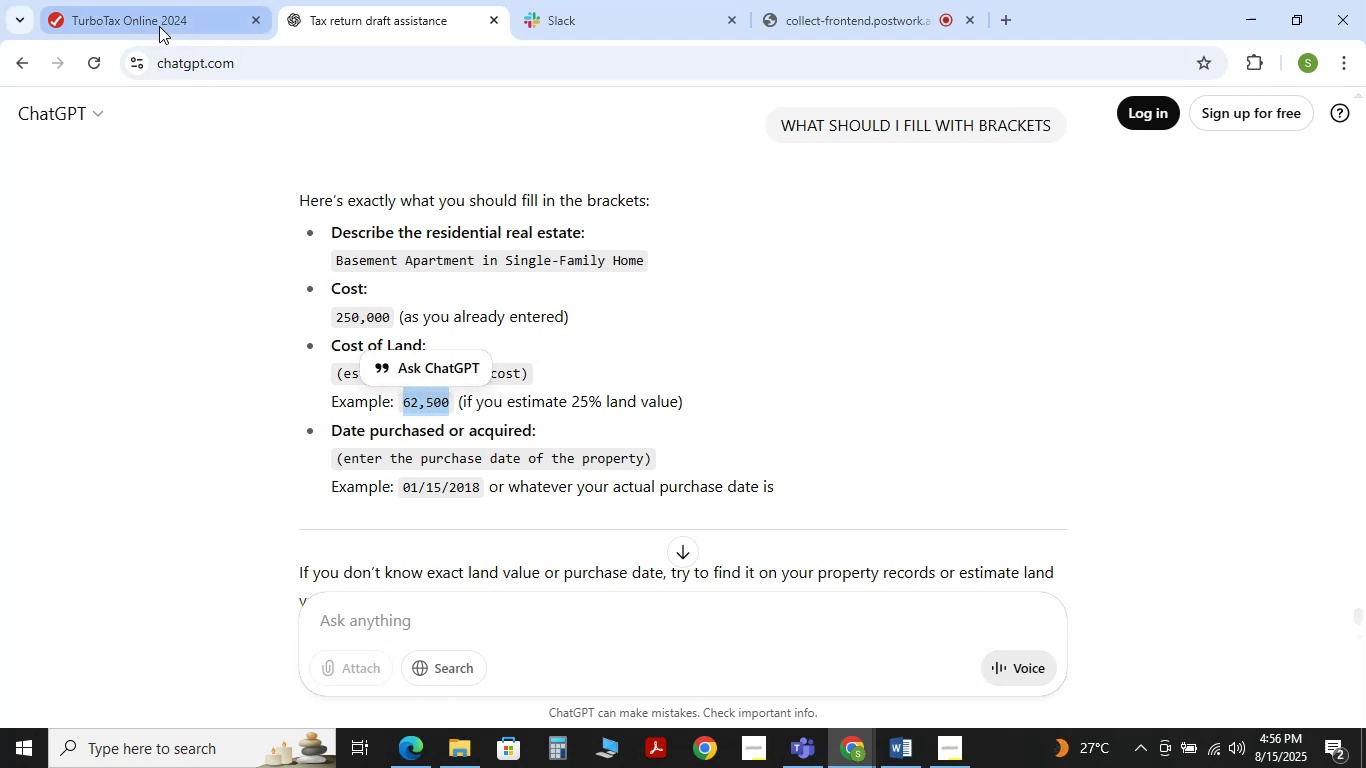 
left_click([159, 26])
 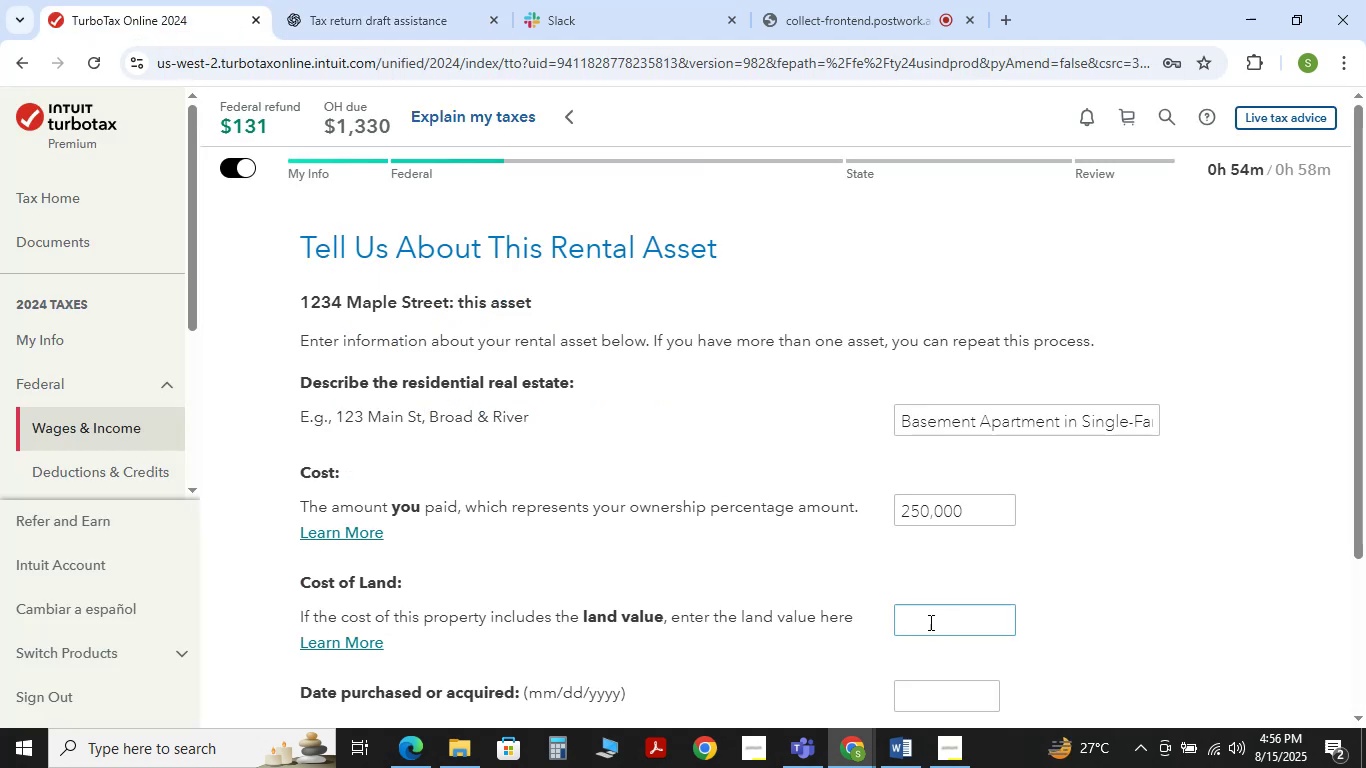 
left_click([929, 622])
 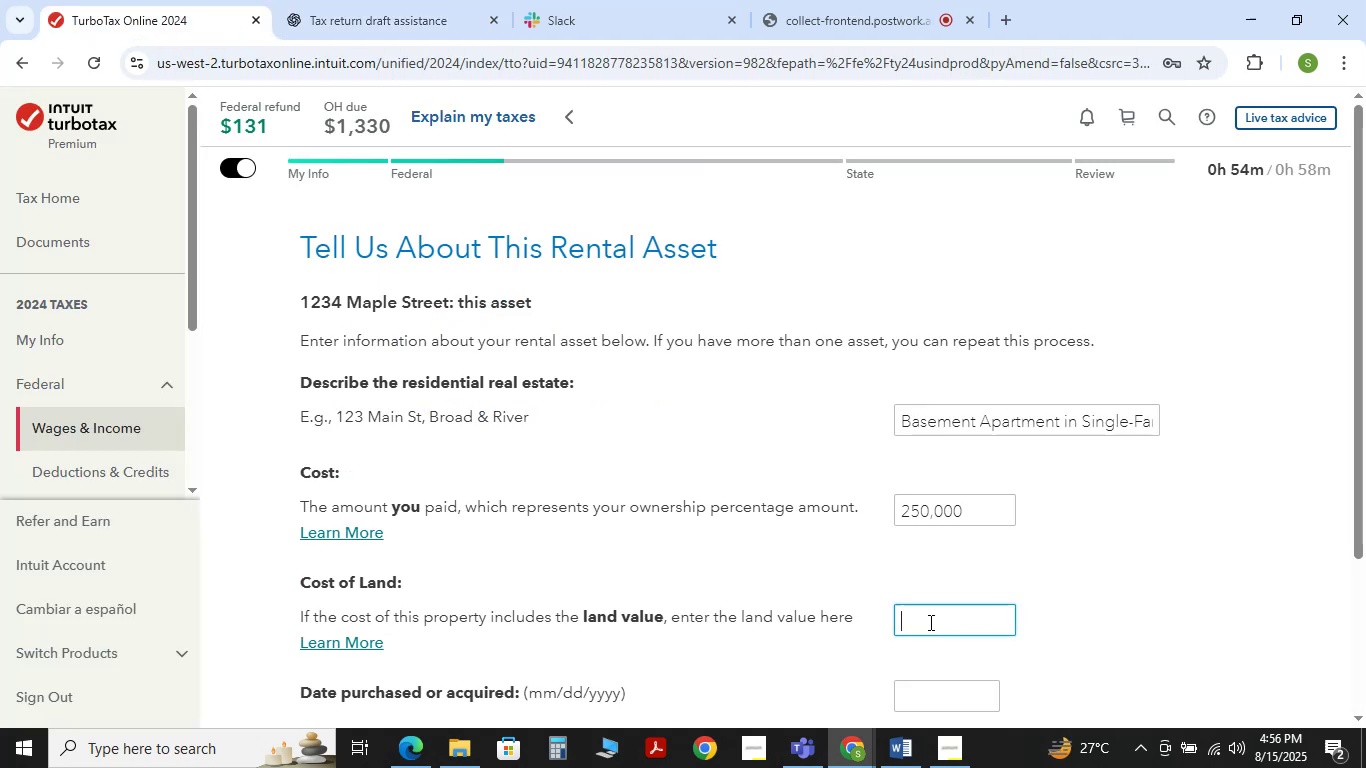 
key(Control+V)
 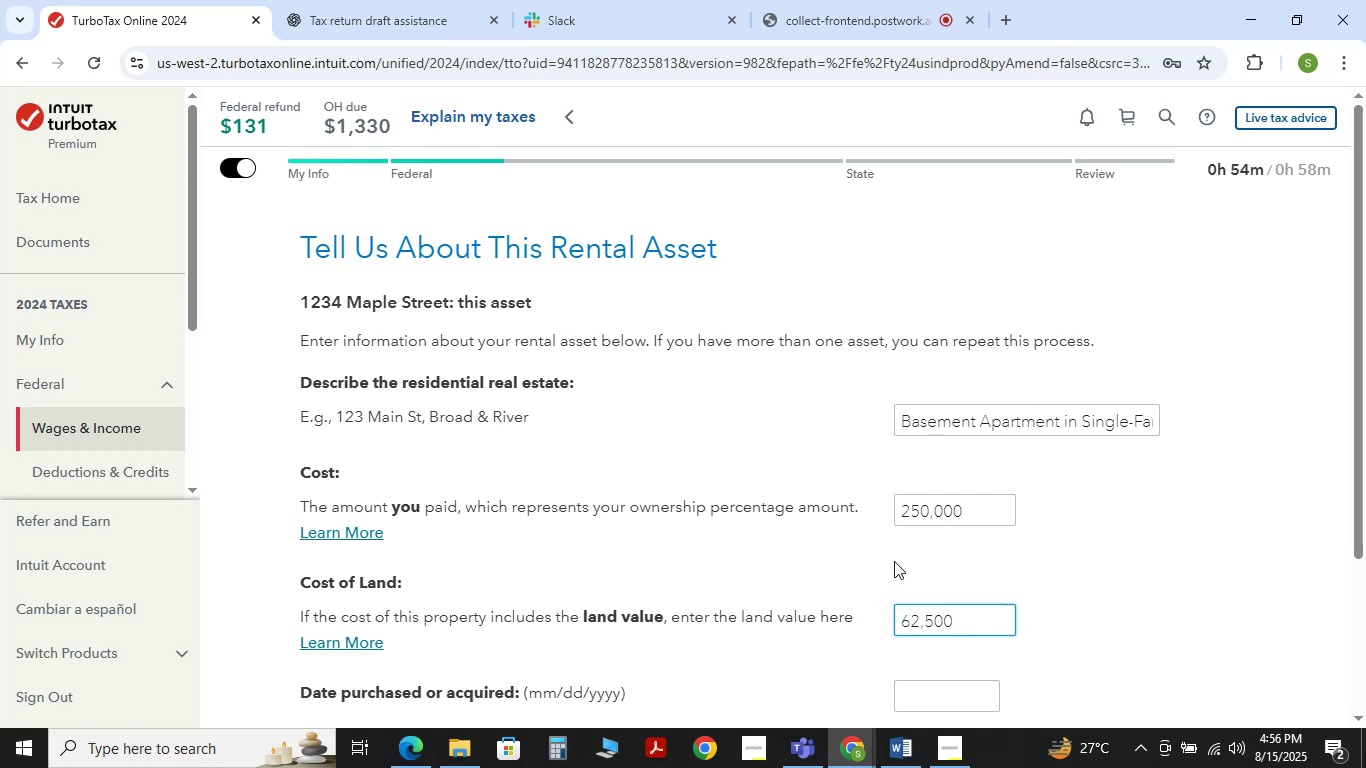 
scroll: coordinate [894, 561], scroll_direction: down, amount: 2.0
 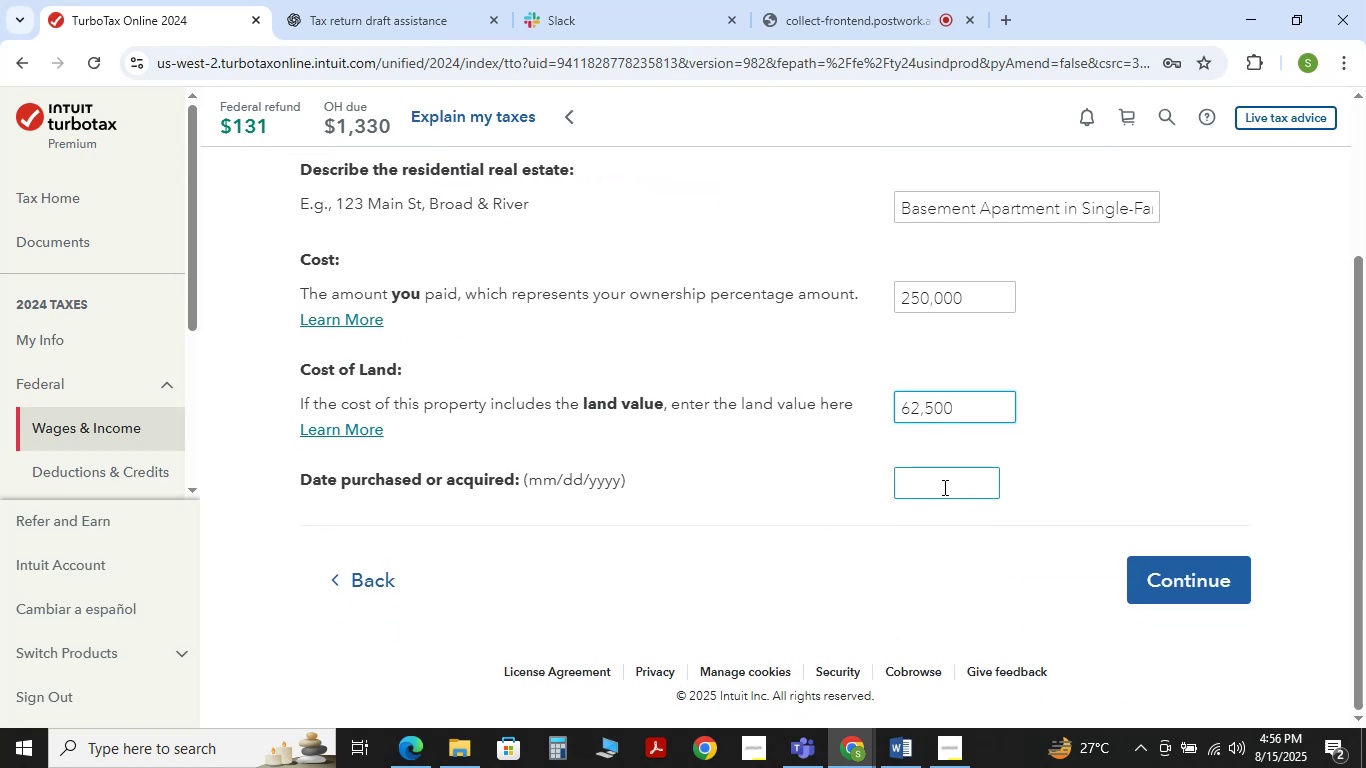 
left_click([943, 487])
 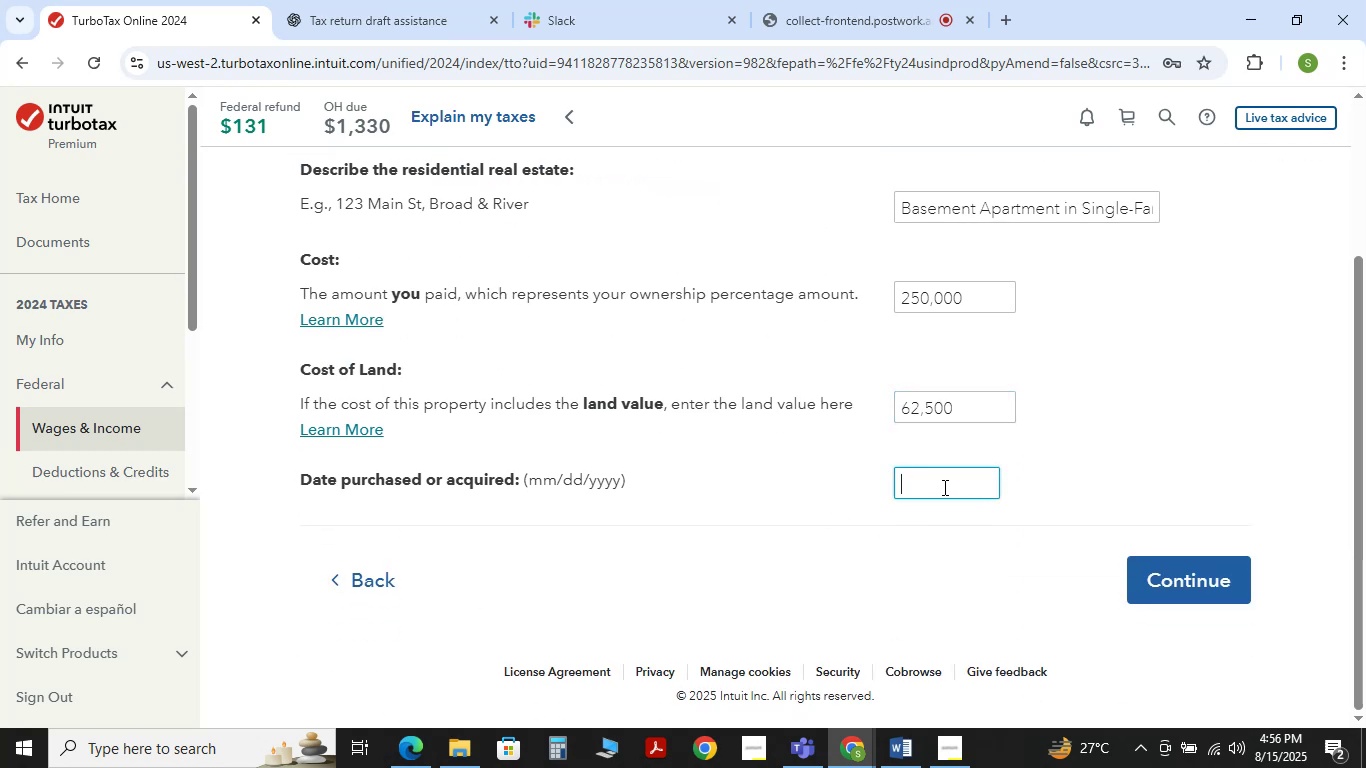 
key(Numpad0)
 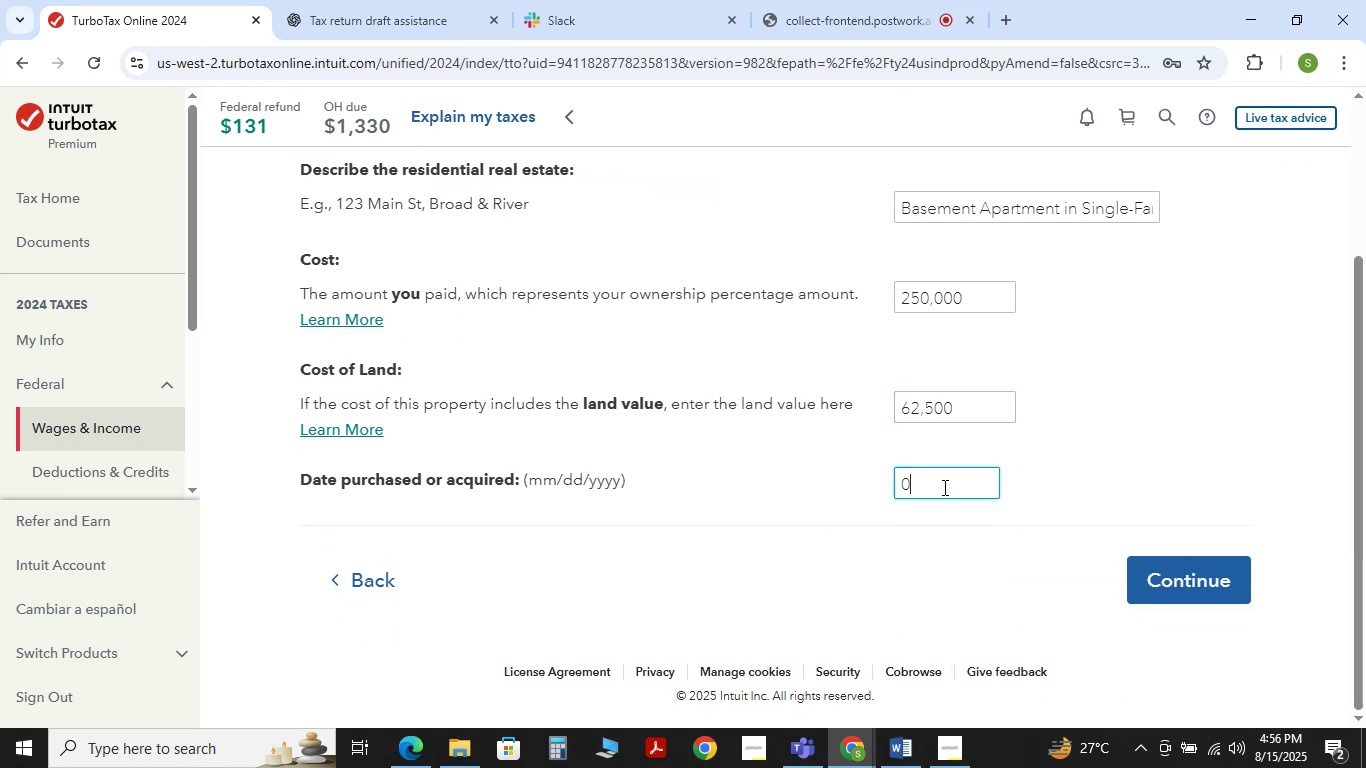 
key(Numpad2)
 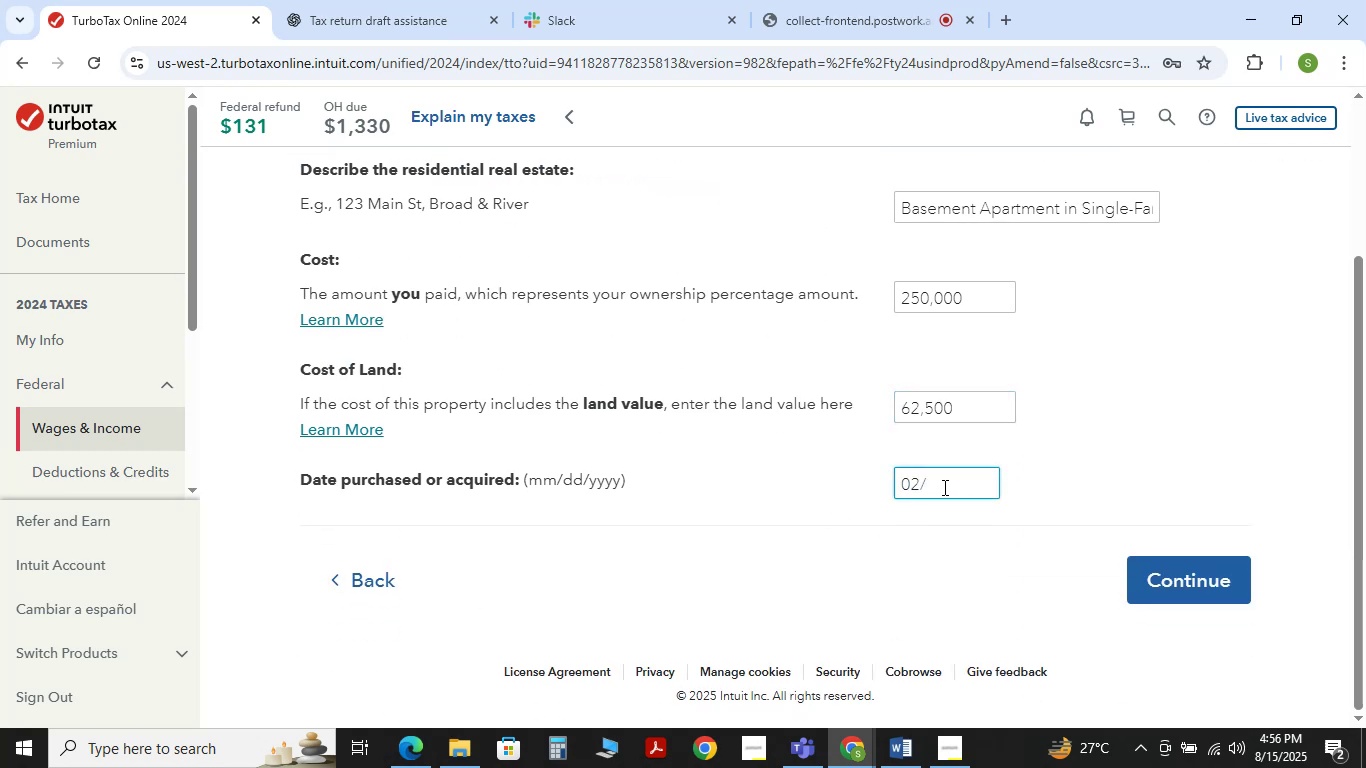 
key(Numpad2)
 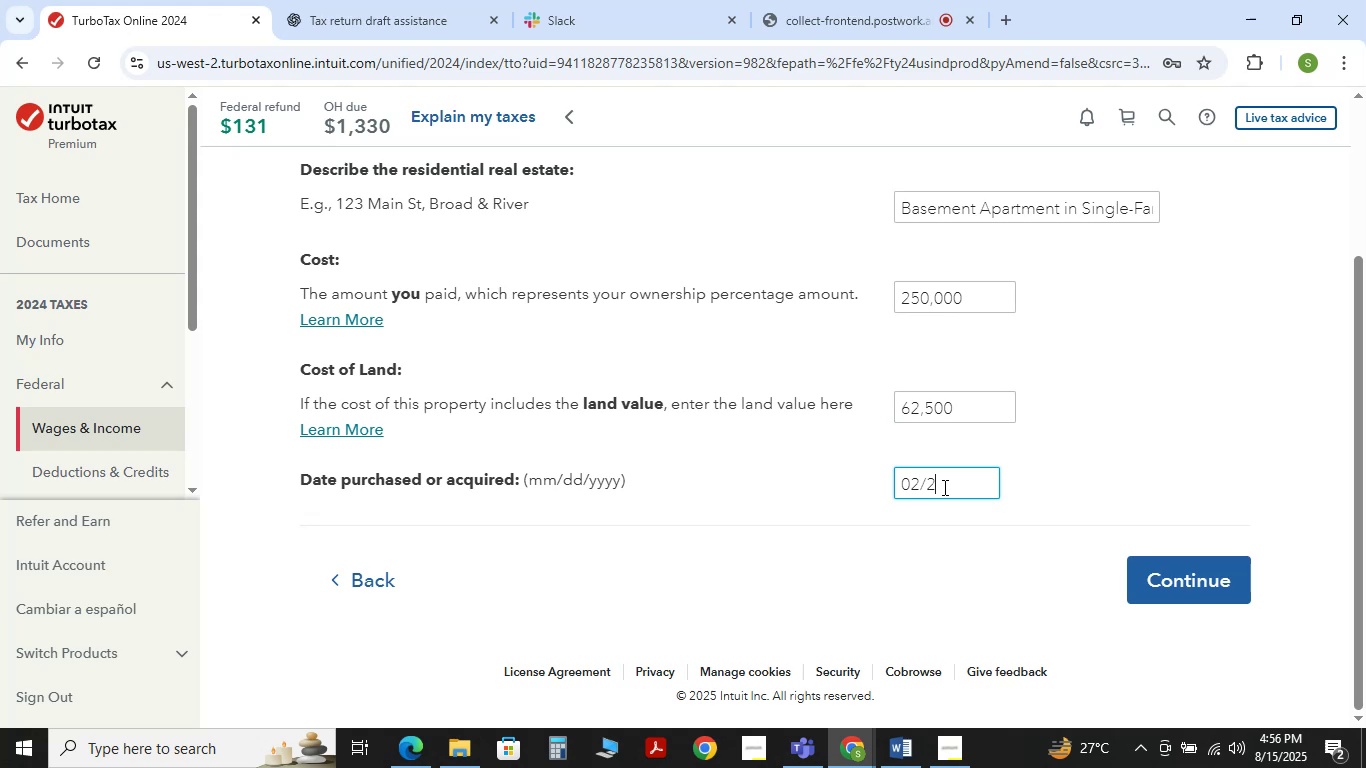 
key(Numpad5)
 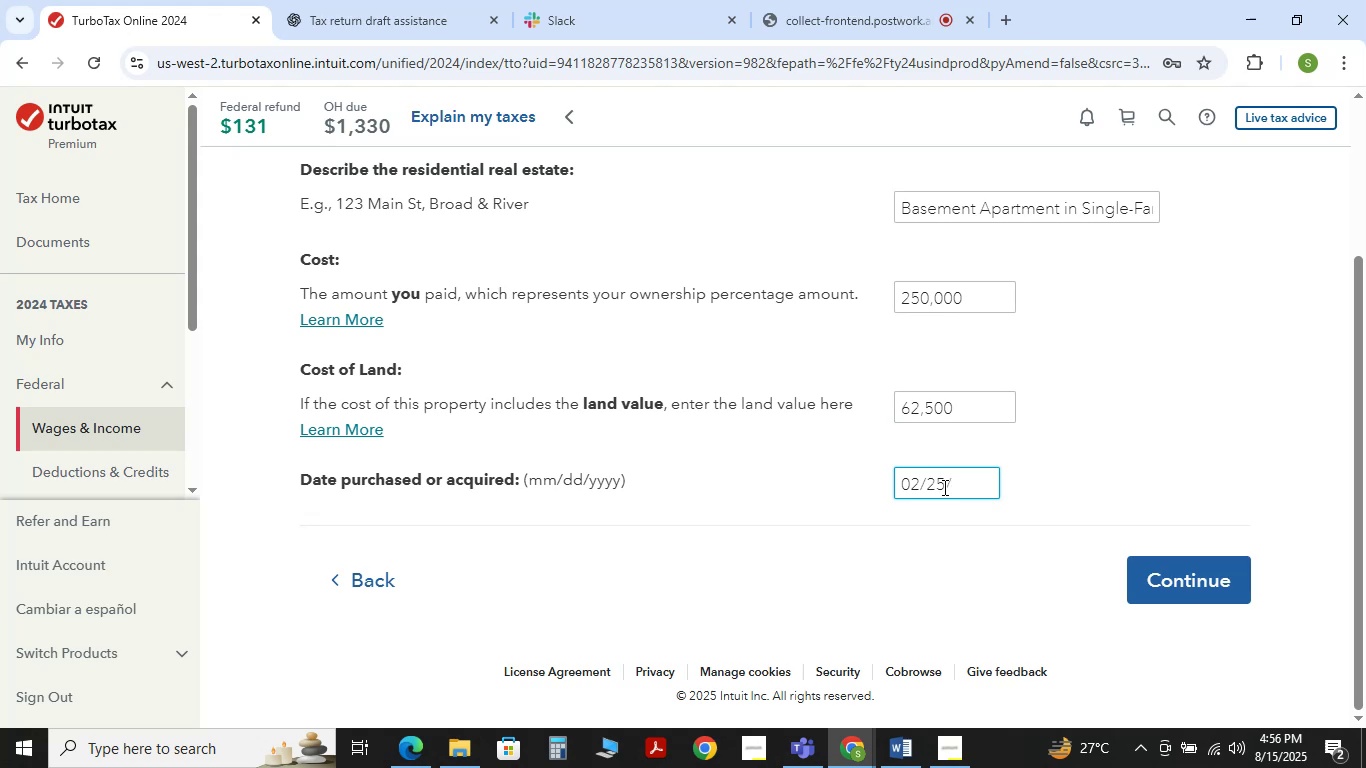 
key(Numpad2)
 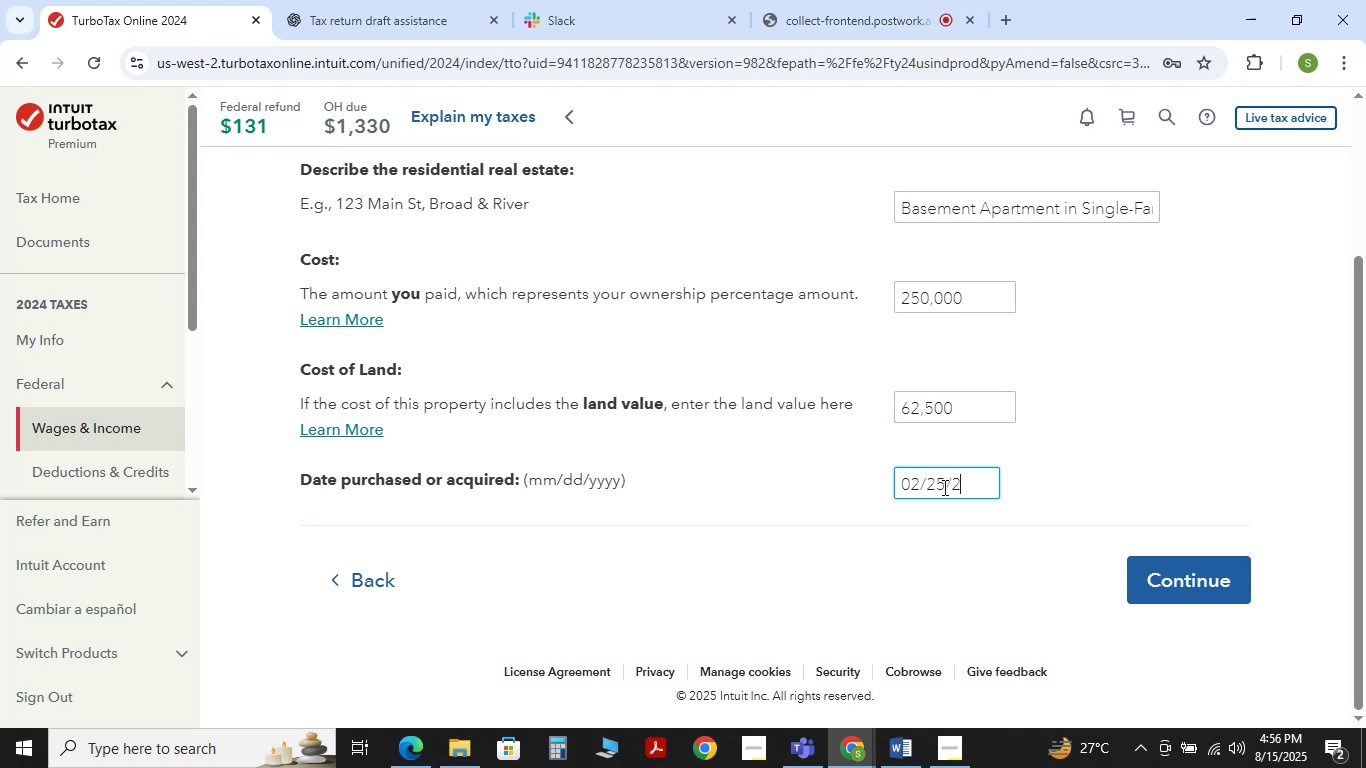 
key(Numpad0)
 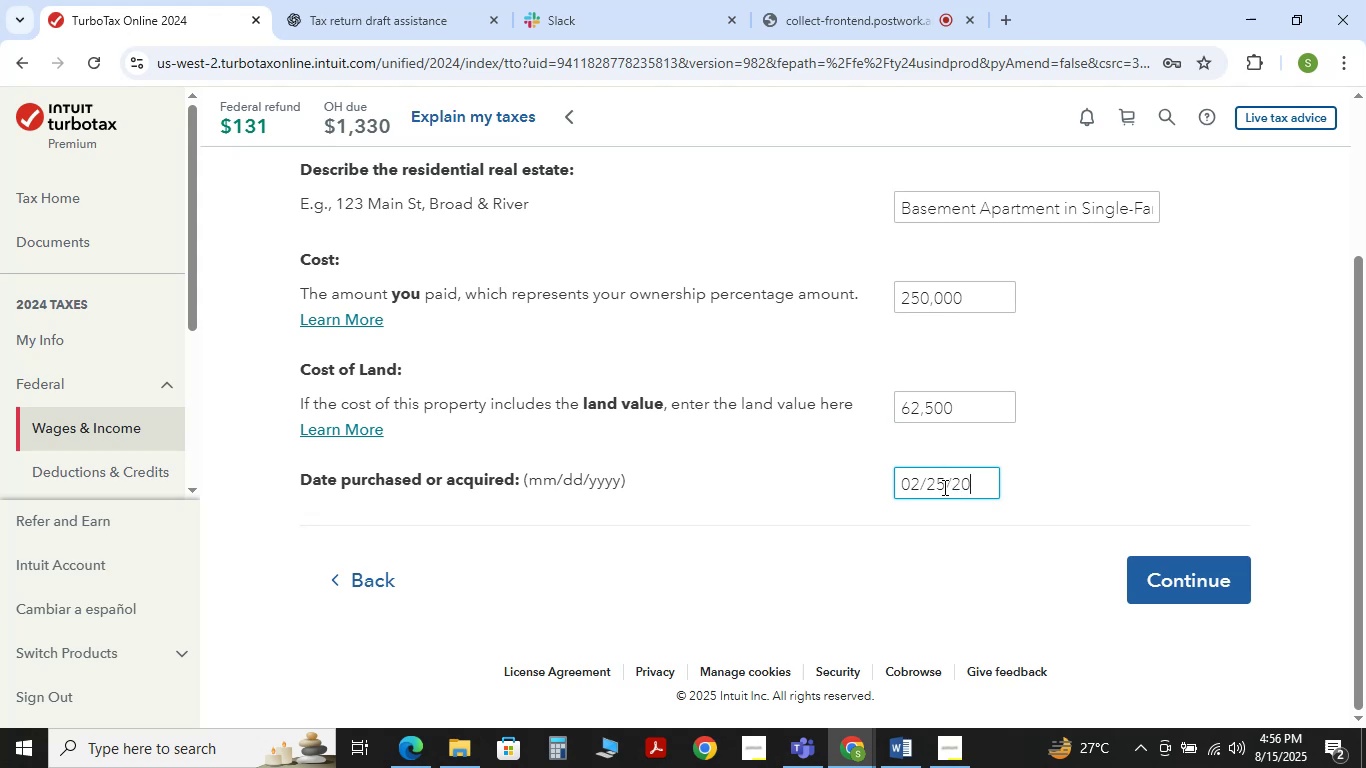 
key(Numpad2)
 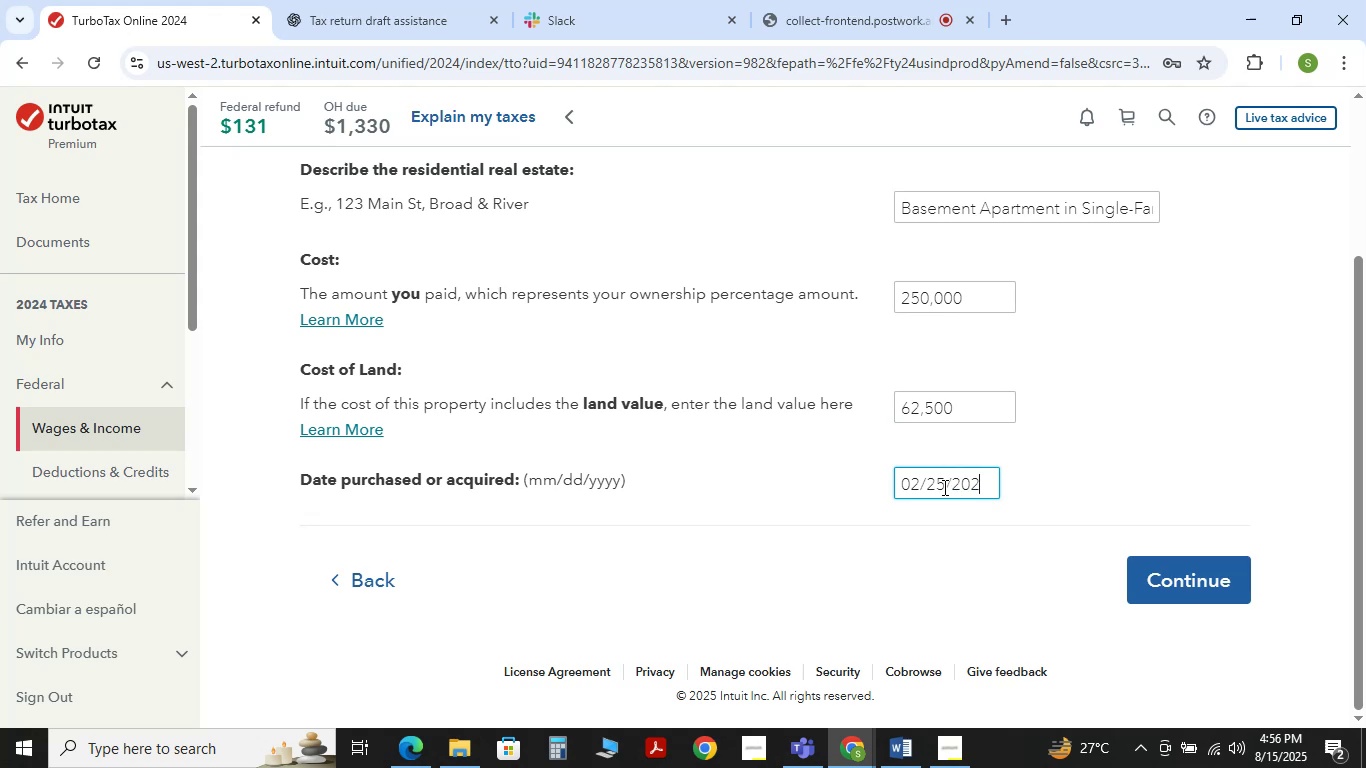 
key(Numpad3)
 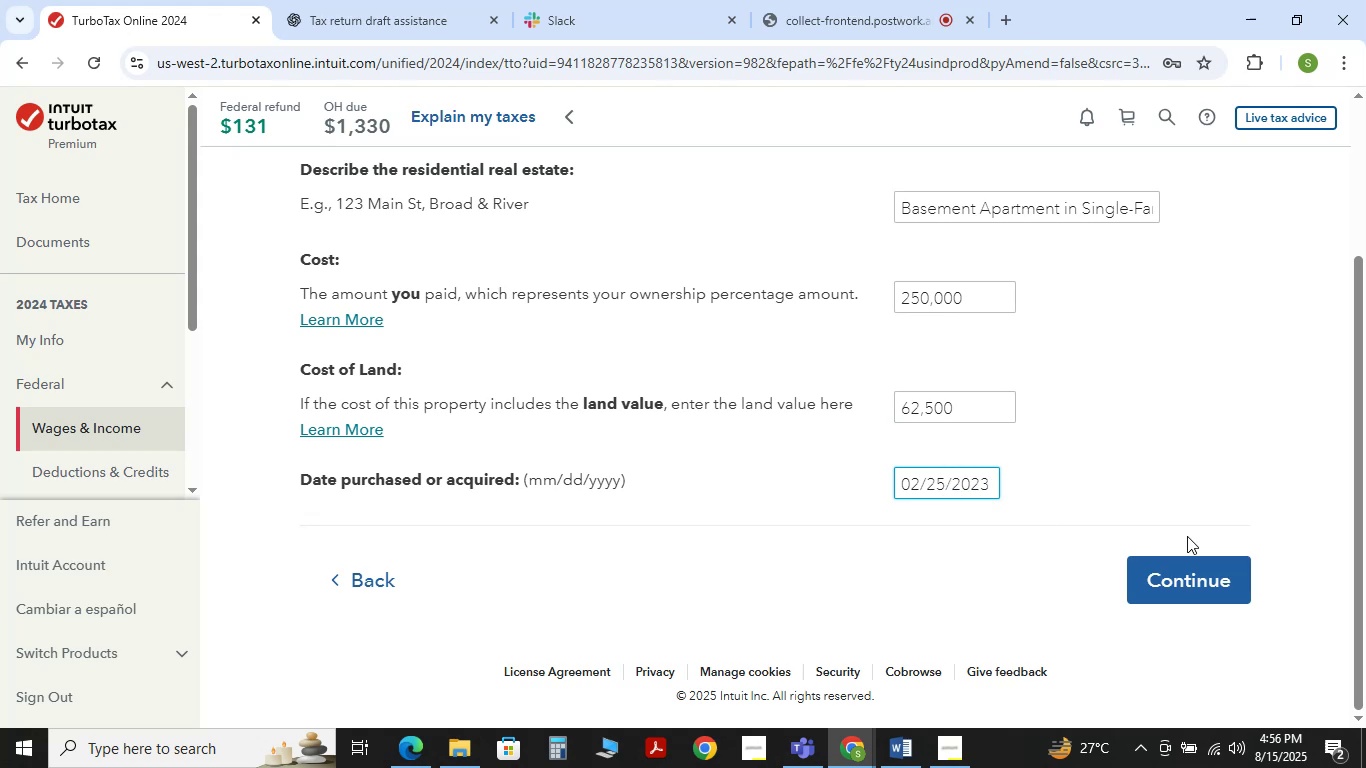 
left_click([1199, 580])
 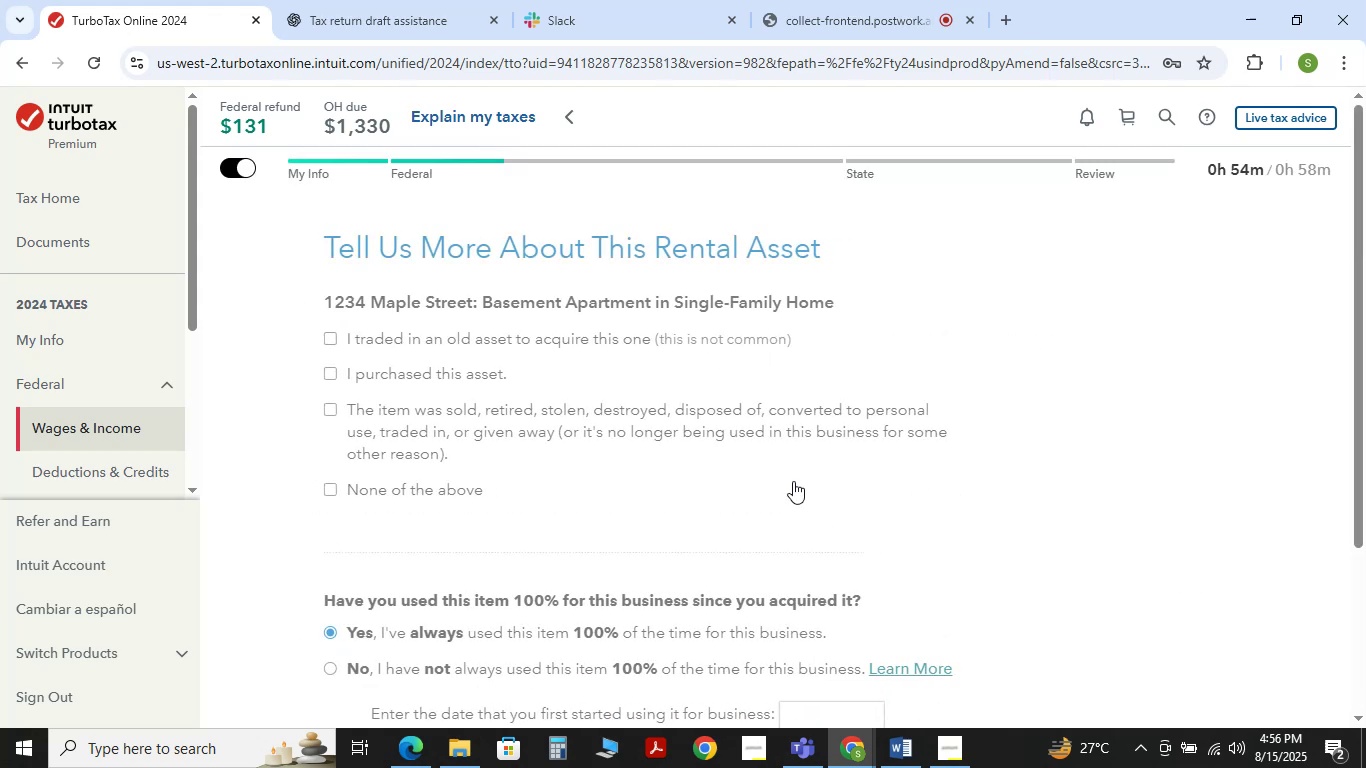 
scroll: coordinate [770, 501], scroll_direction: down, amount: 2.0
 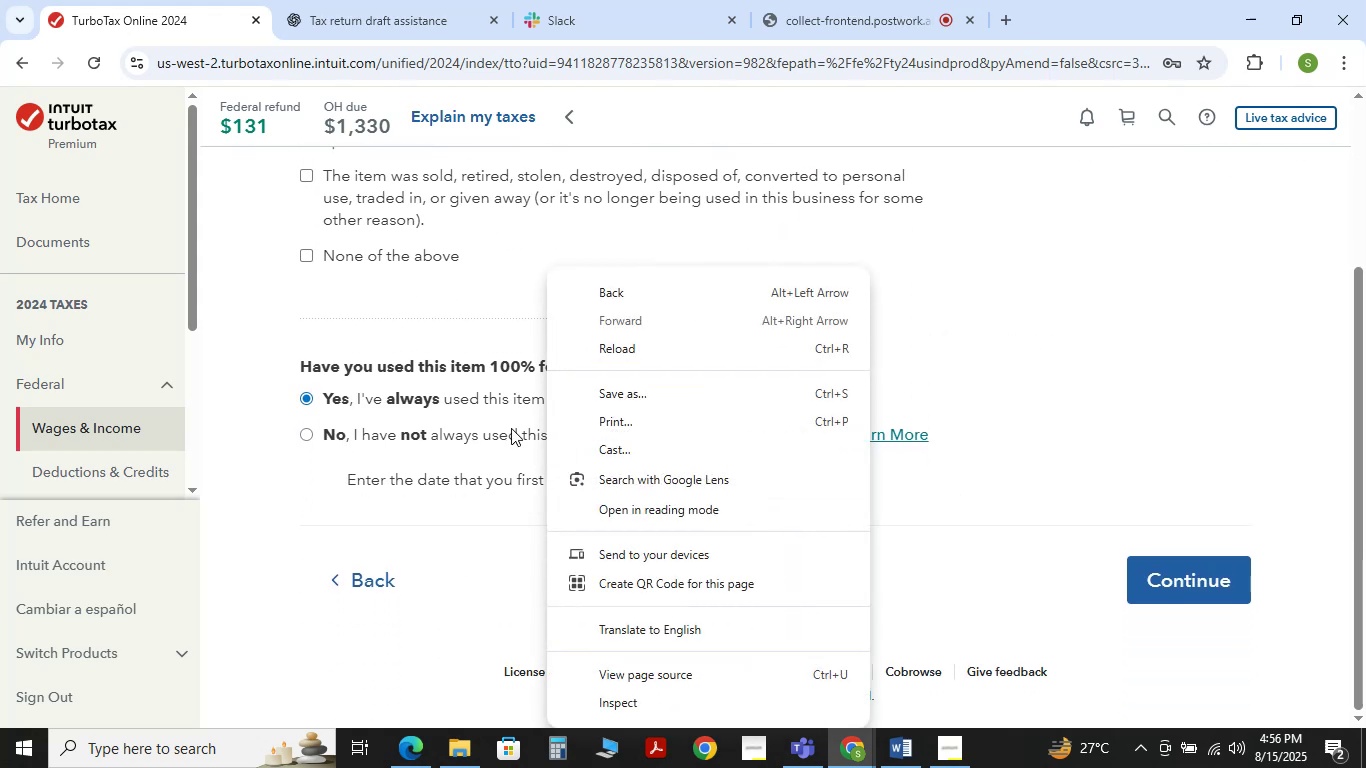 
left_click([423, 463])
 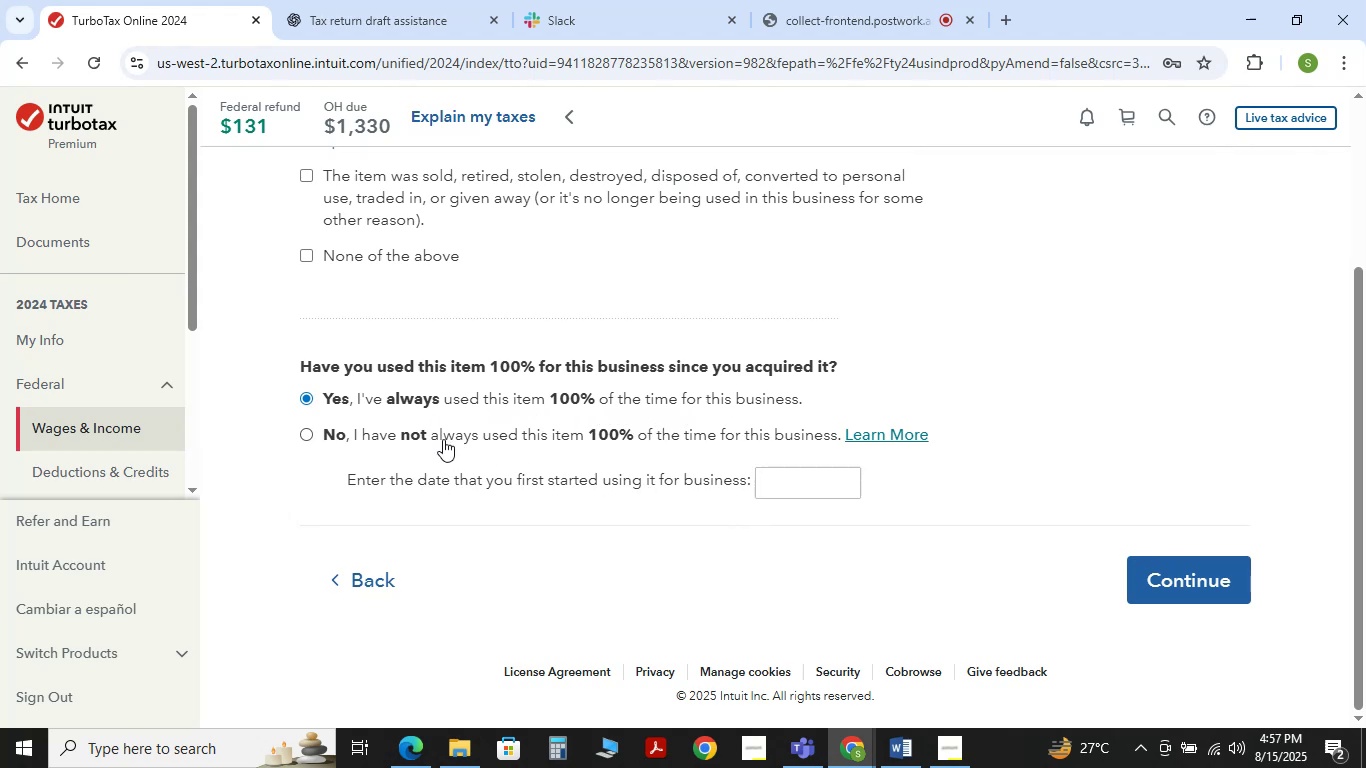 
wait(12.5)
 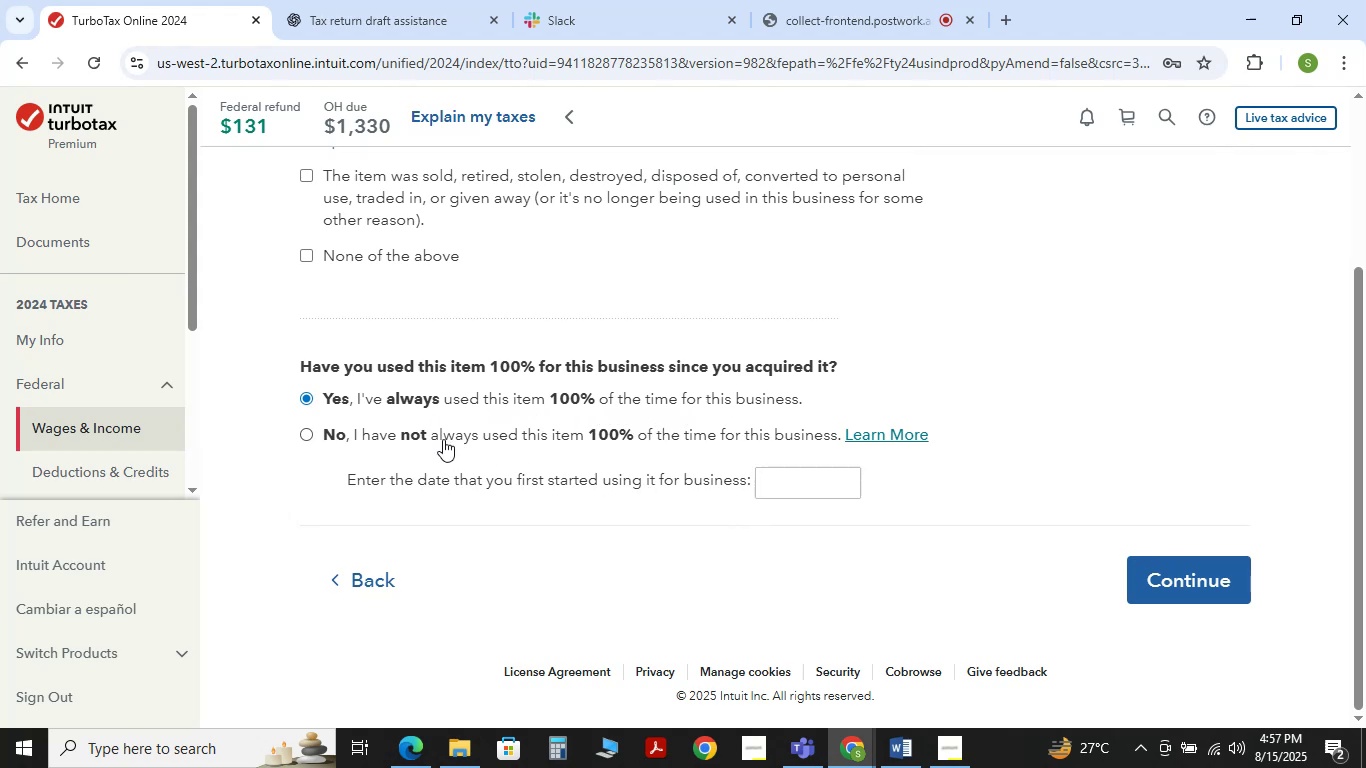 
left_click([305, 433])
 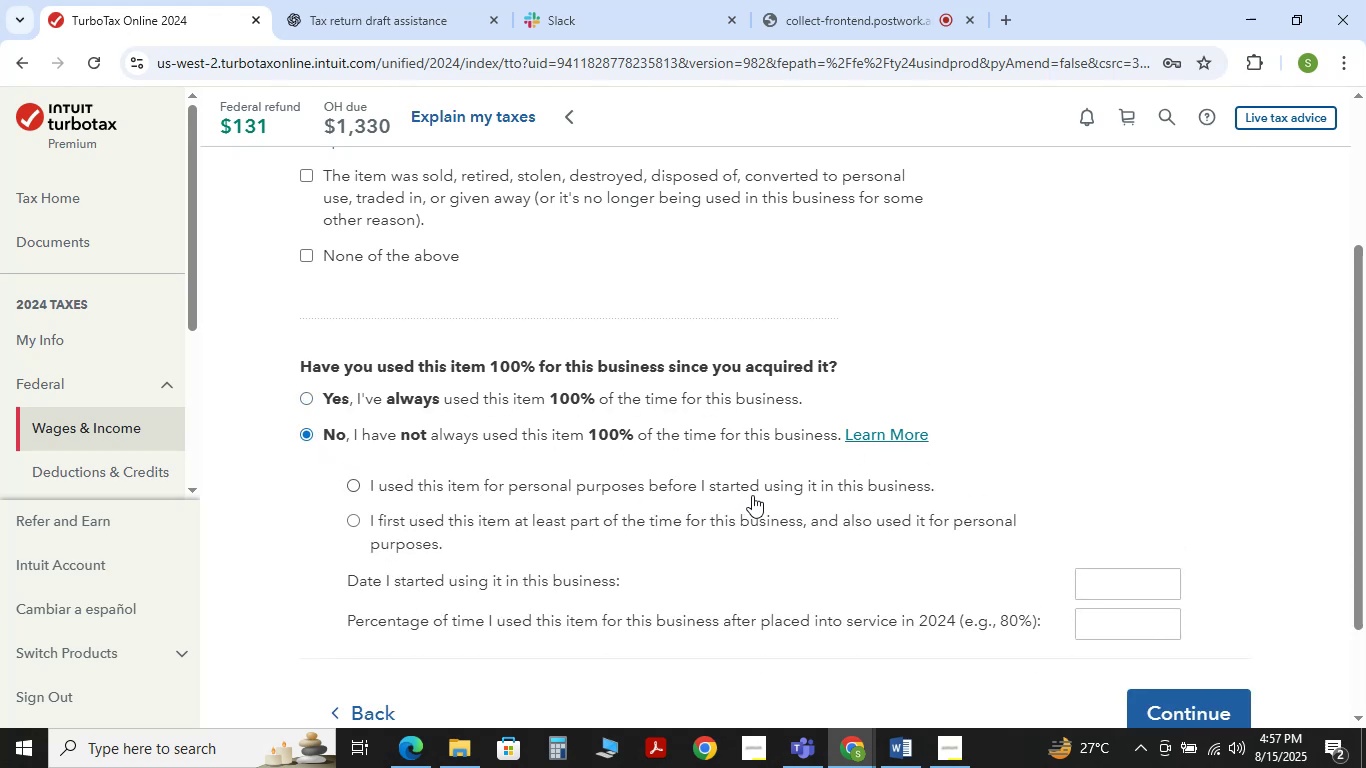 
wait(6.74)
 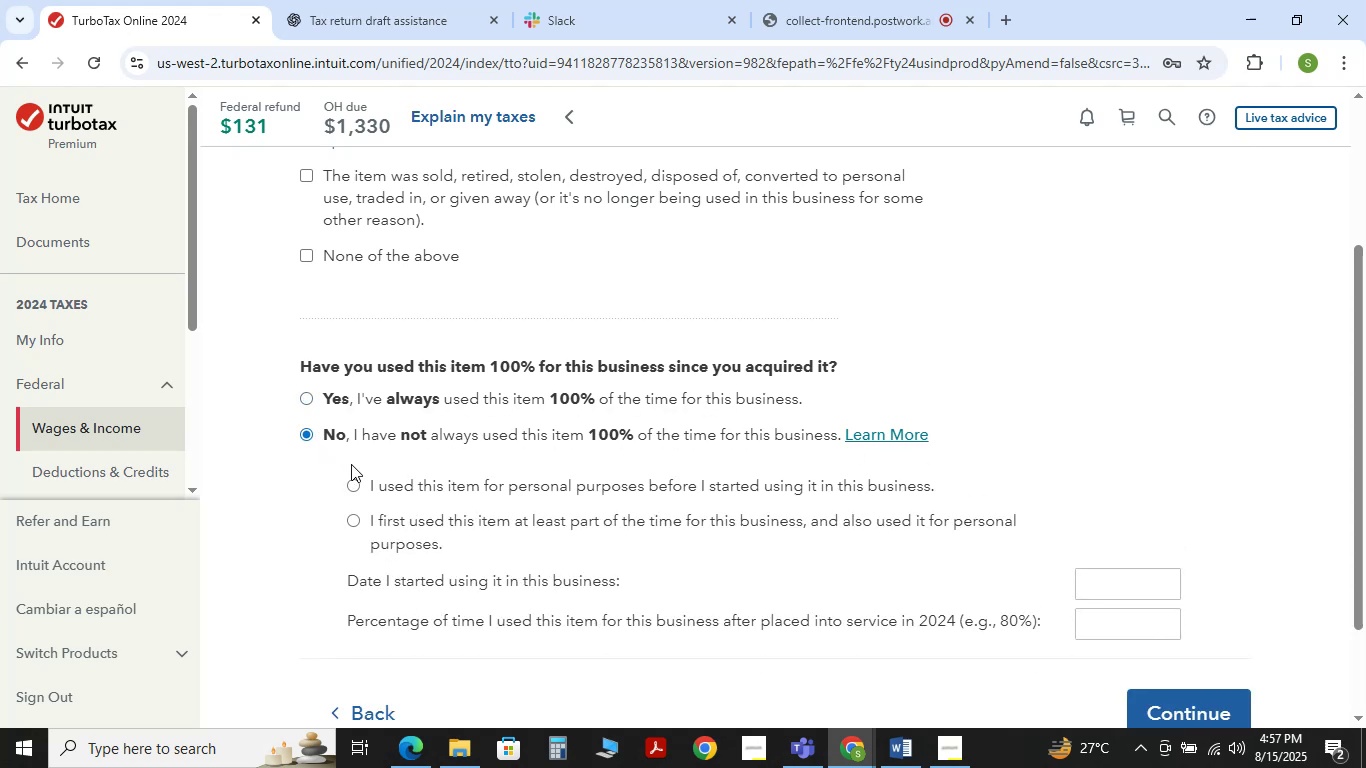 
left_click([358, 484])
 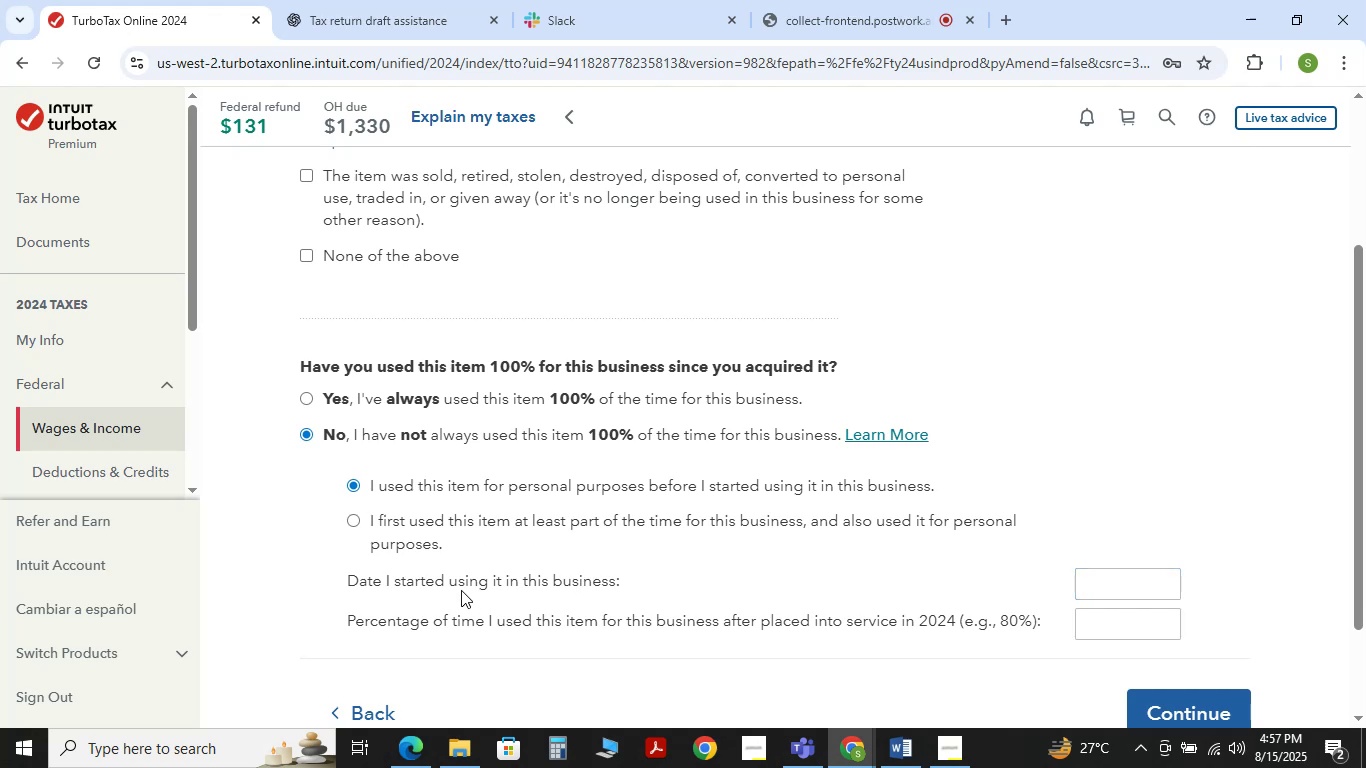 
left_click([1136, 588])
 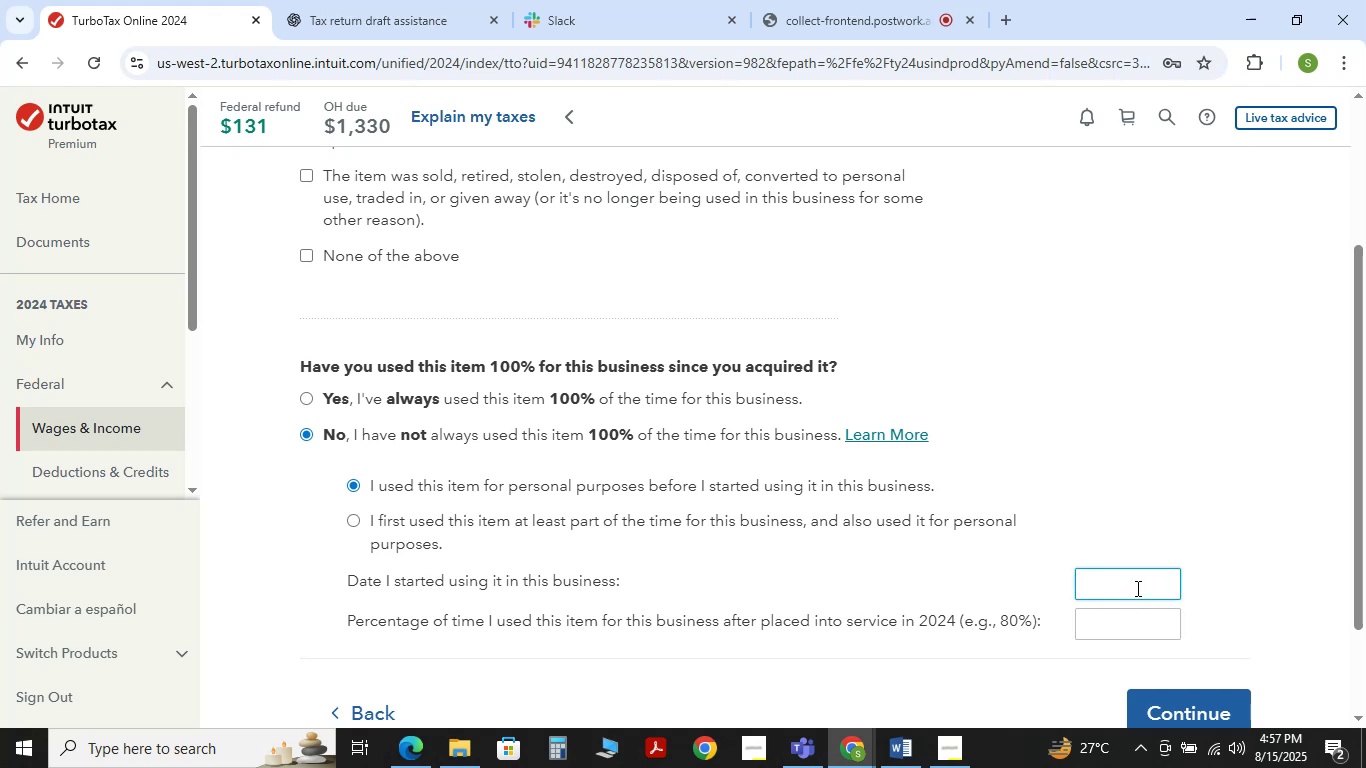 
key(Numpad0)
 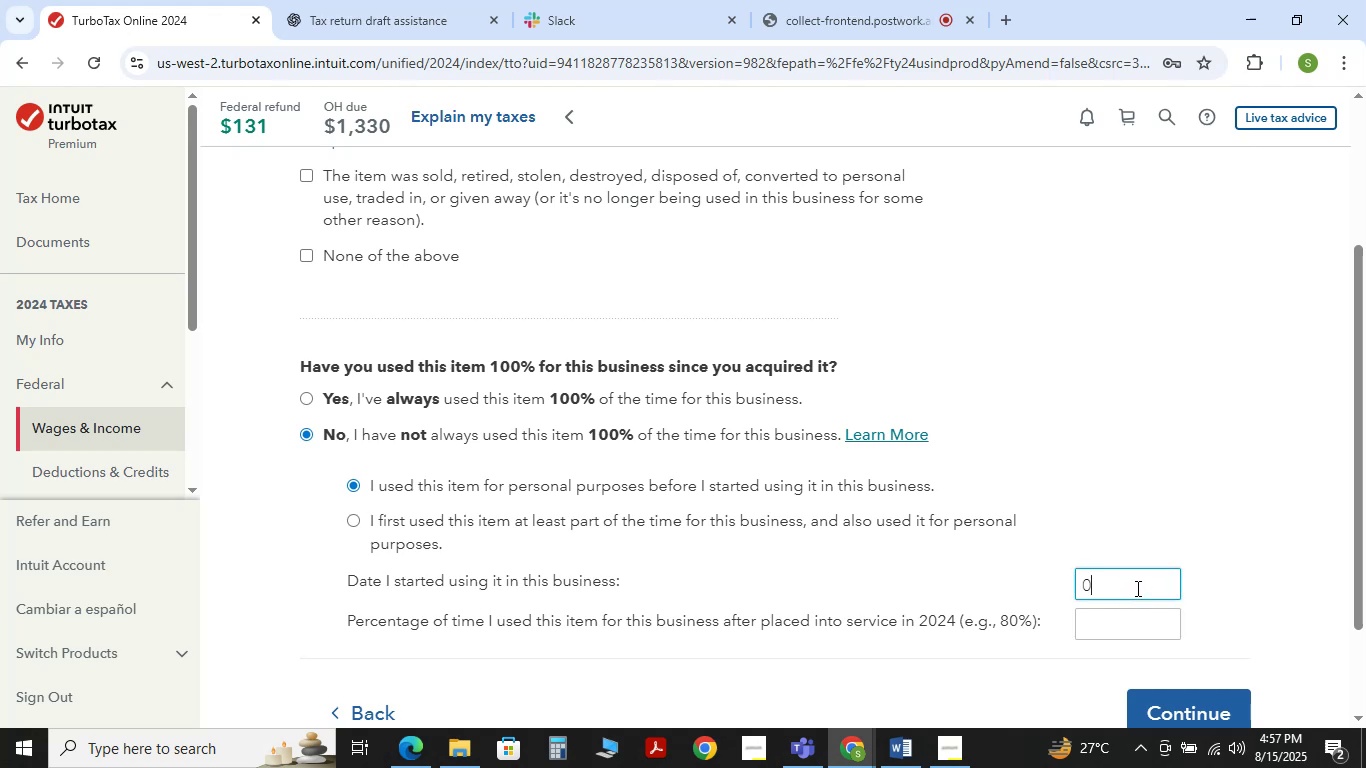 
key(Numpad1)
 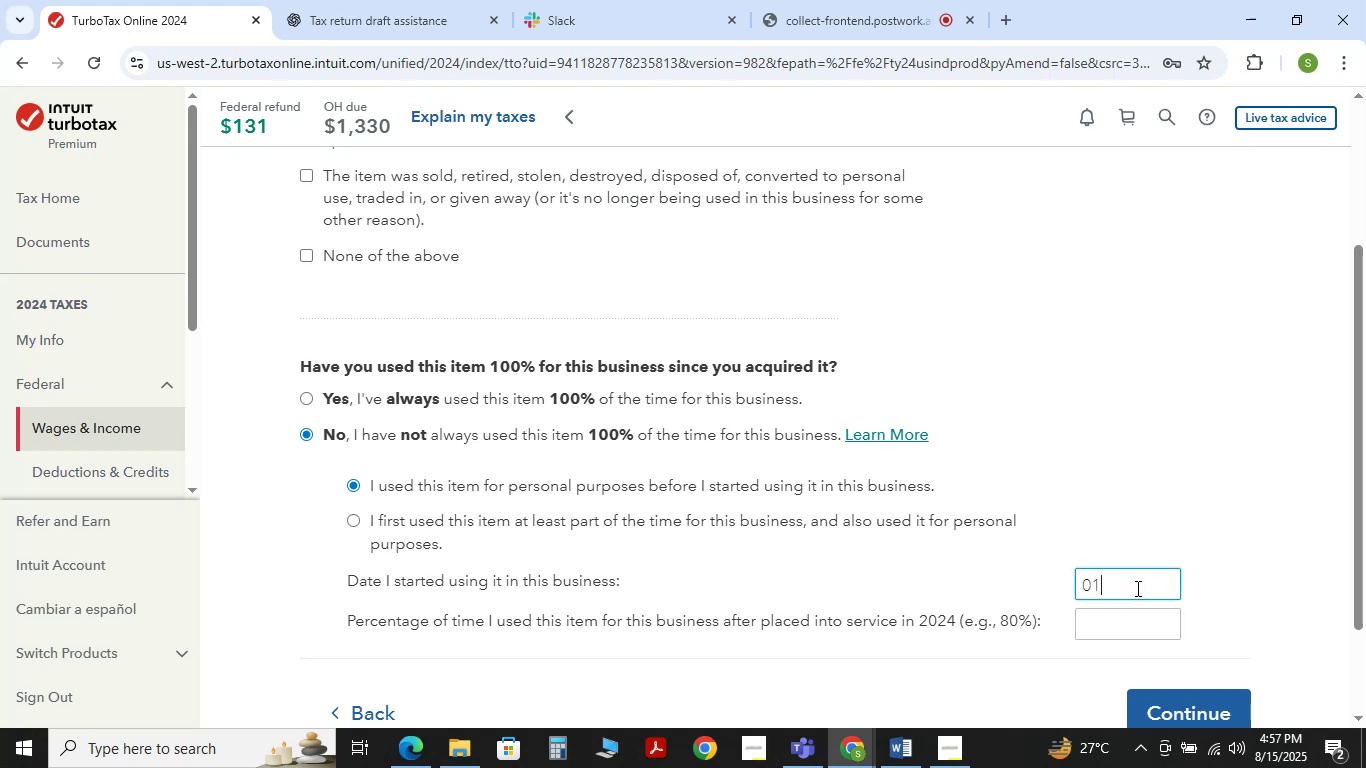 
key(Numpad0)
 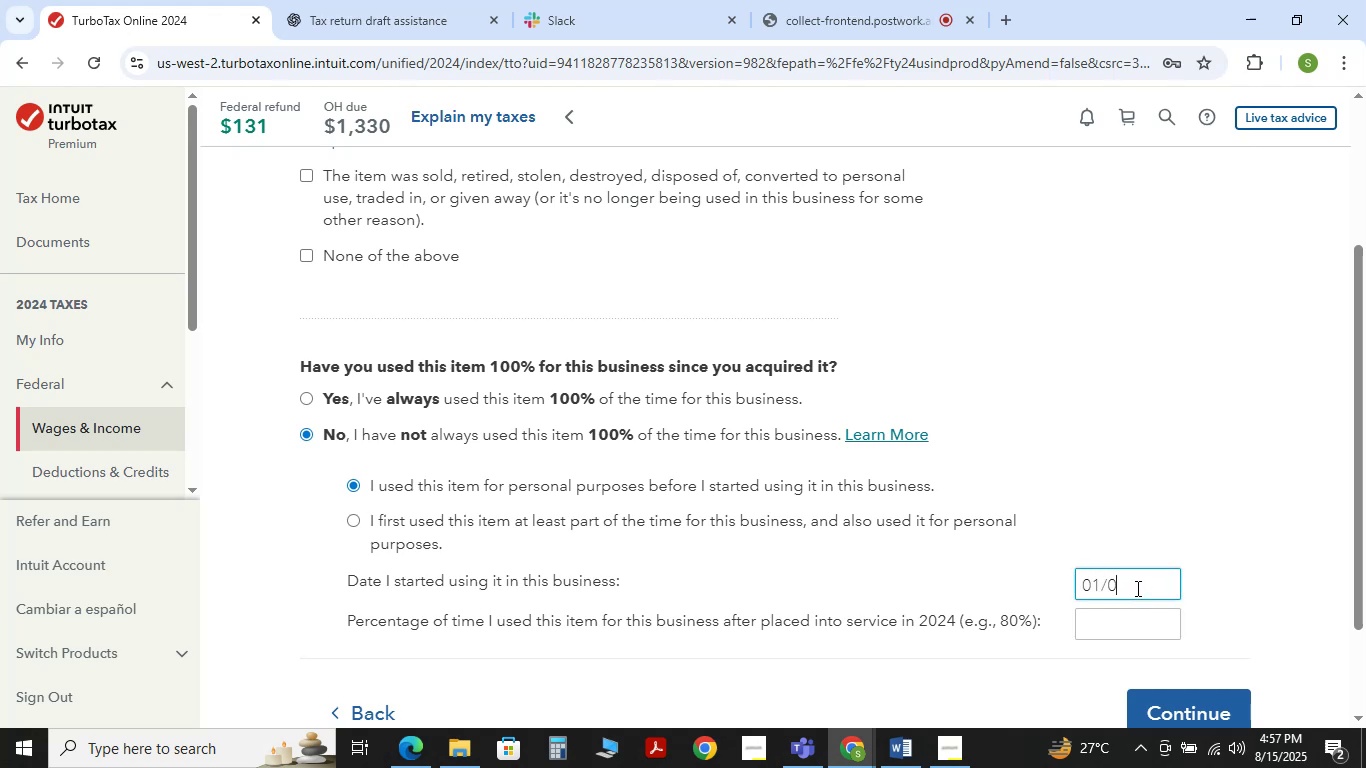 
key(Numpad1)
 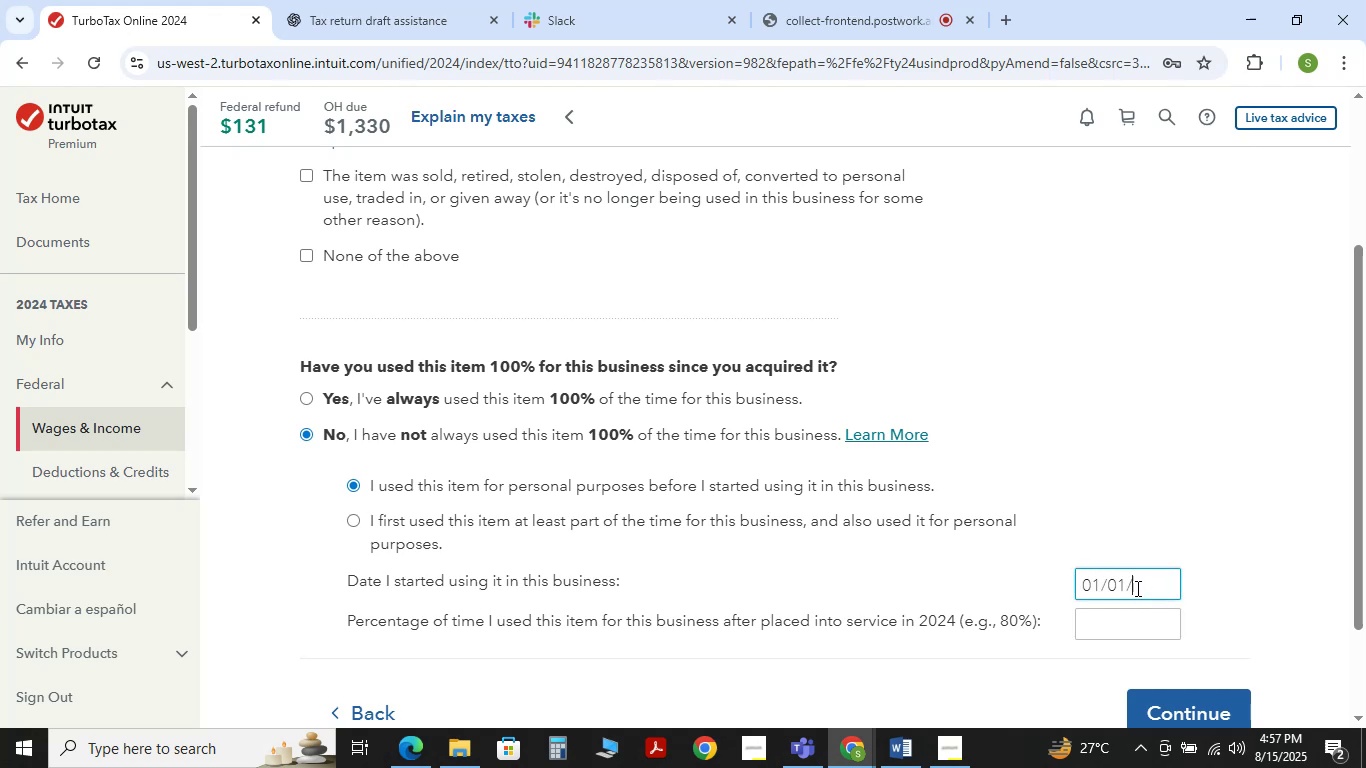 
key(Numpad2)
 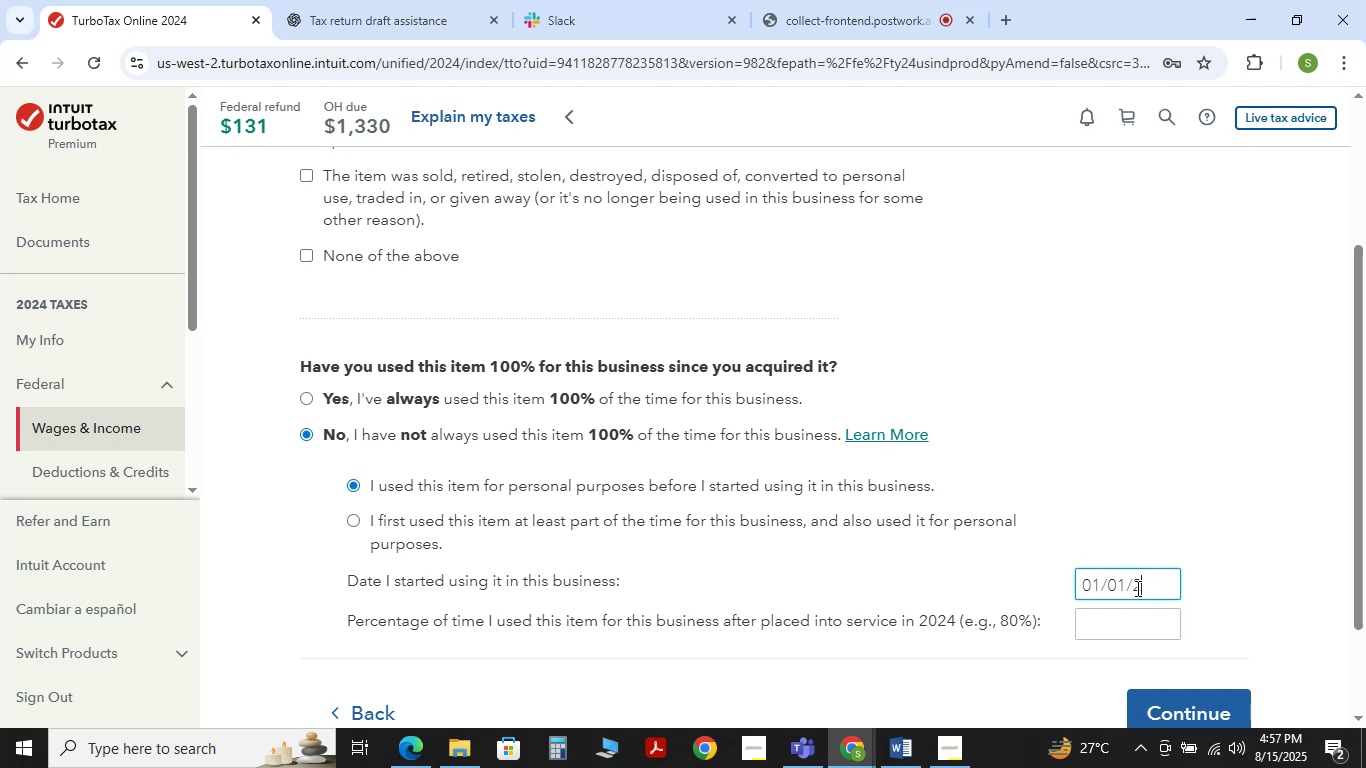 
key(Numpad4)
 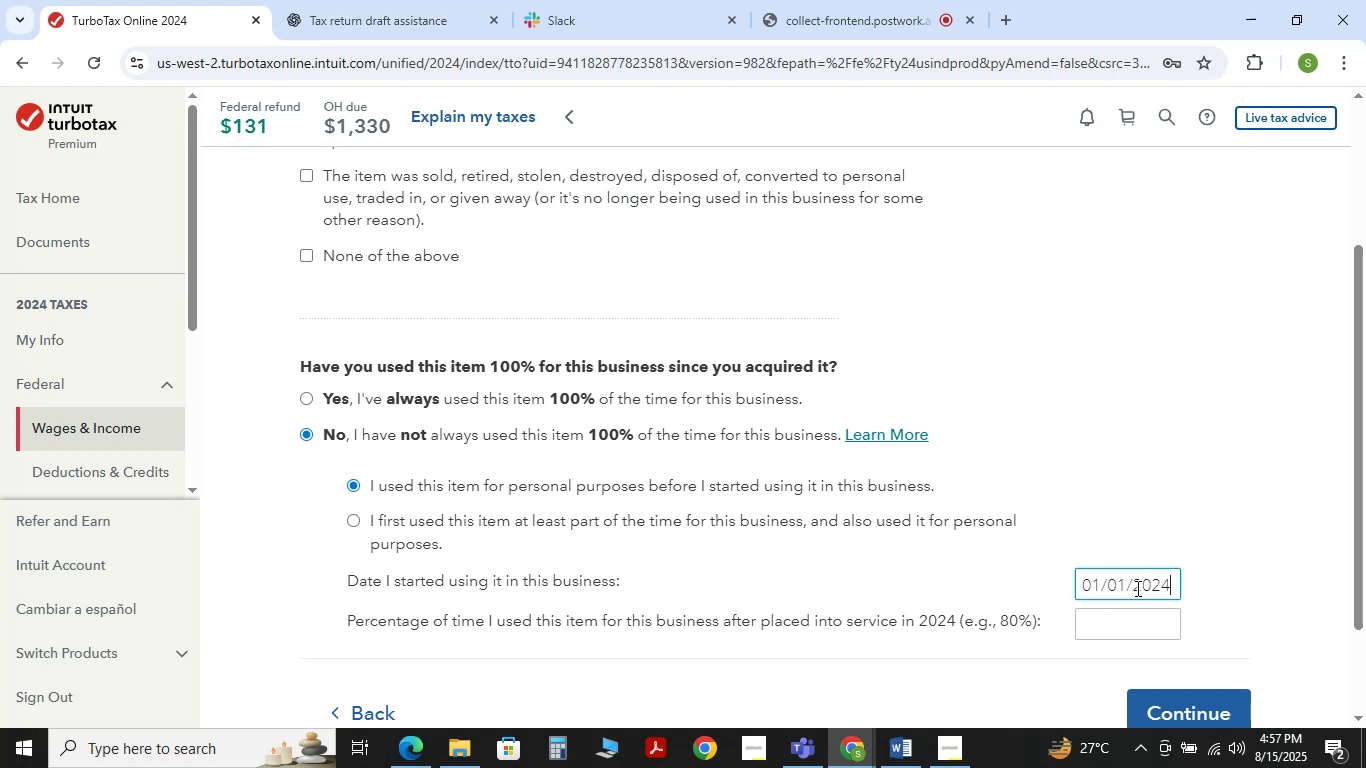 
scroll: coordinate [1158, 560], scroll_direction: up, amount: 1.0
 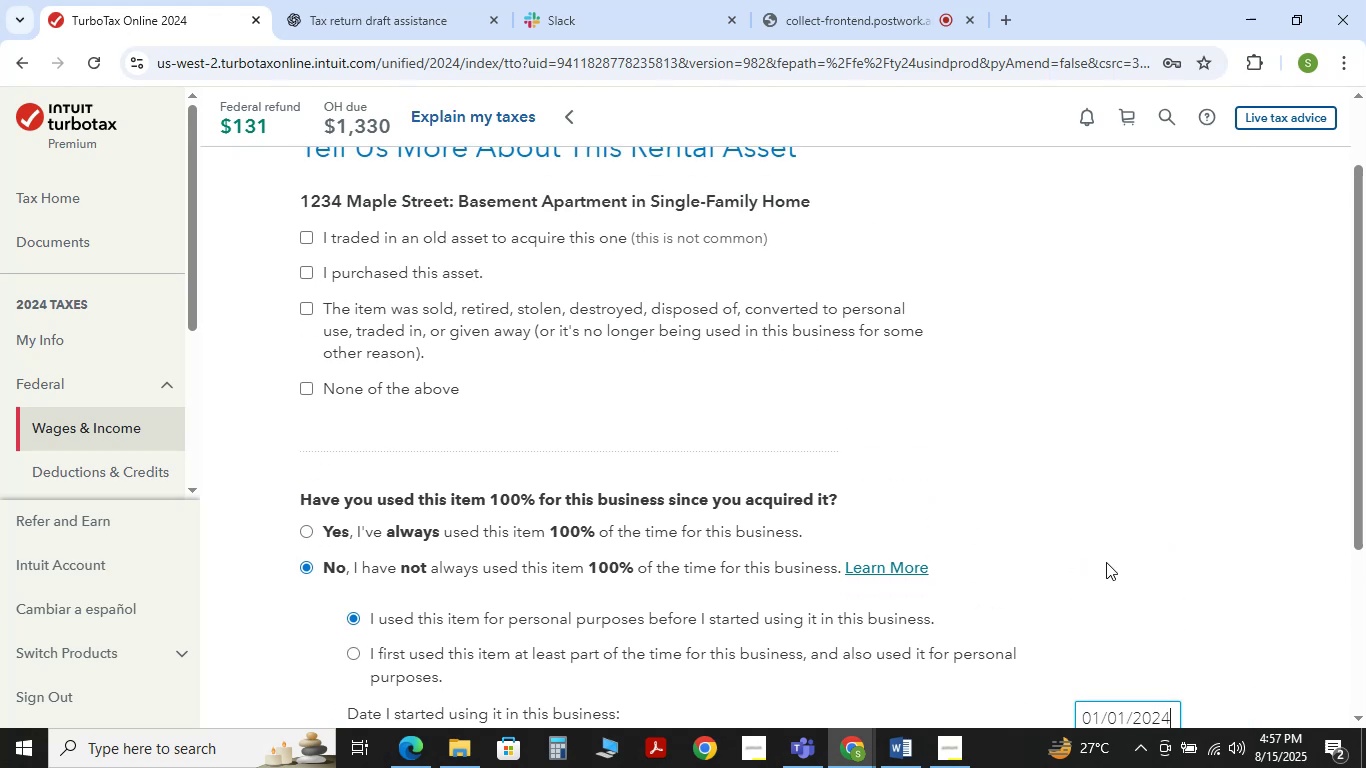 
scroll: coordinate [1111, 561], scroll_direction: down, amount: 3.0
 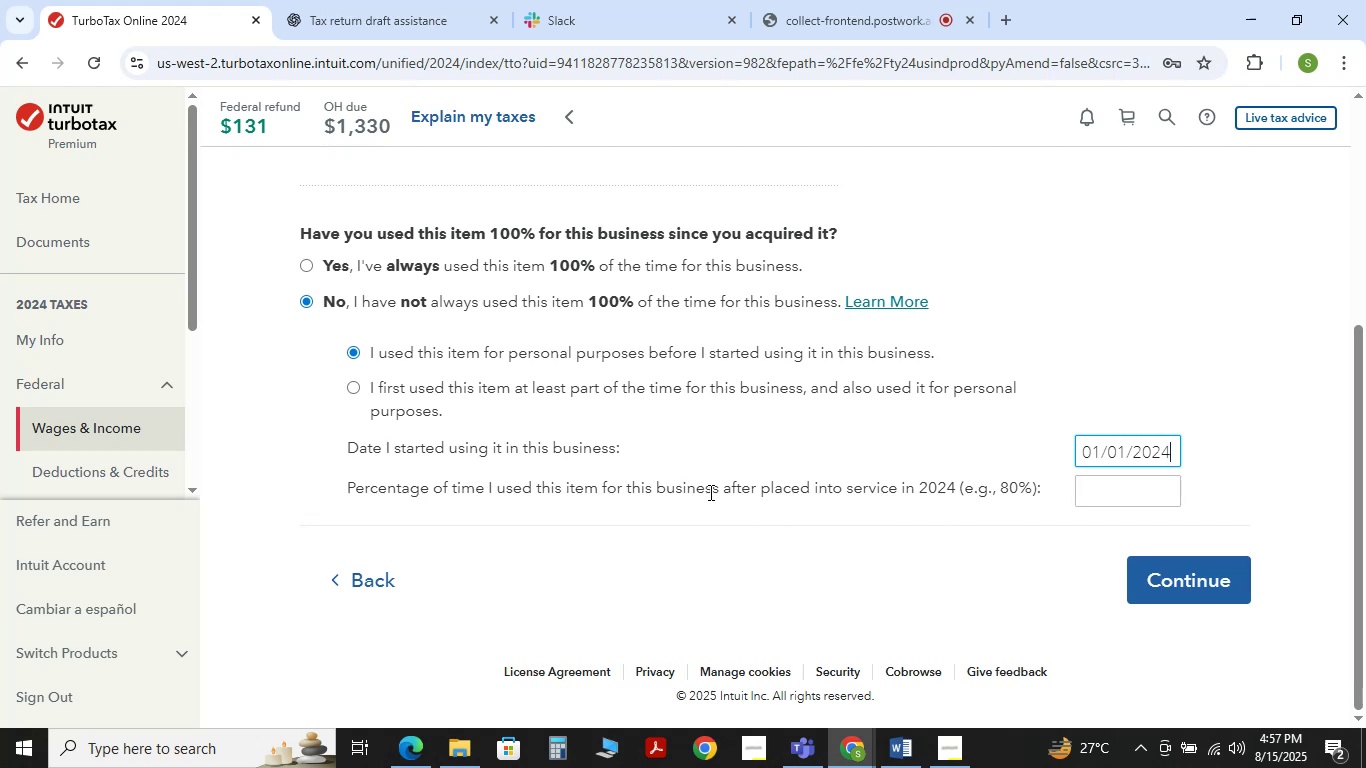 
wait(16.88)
 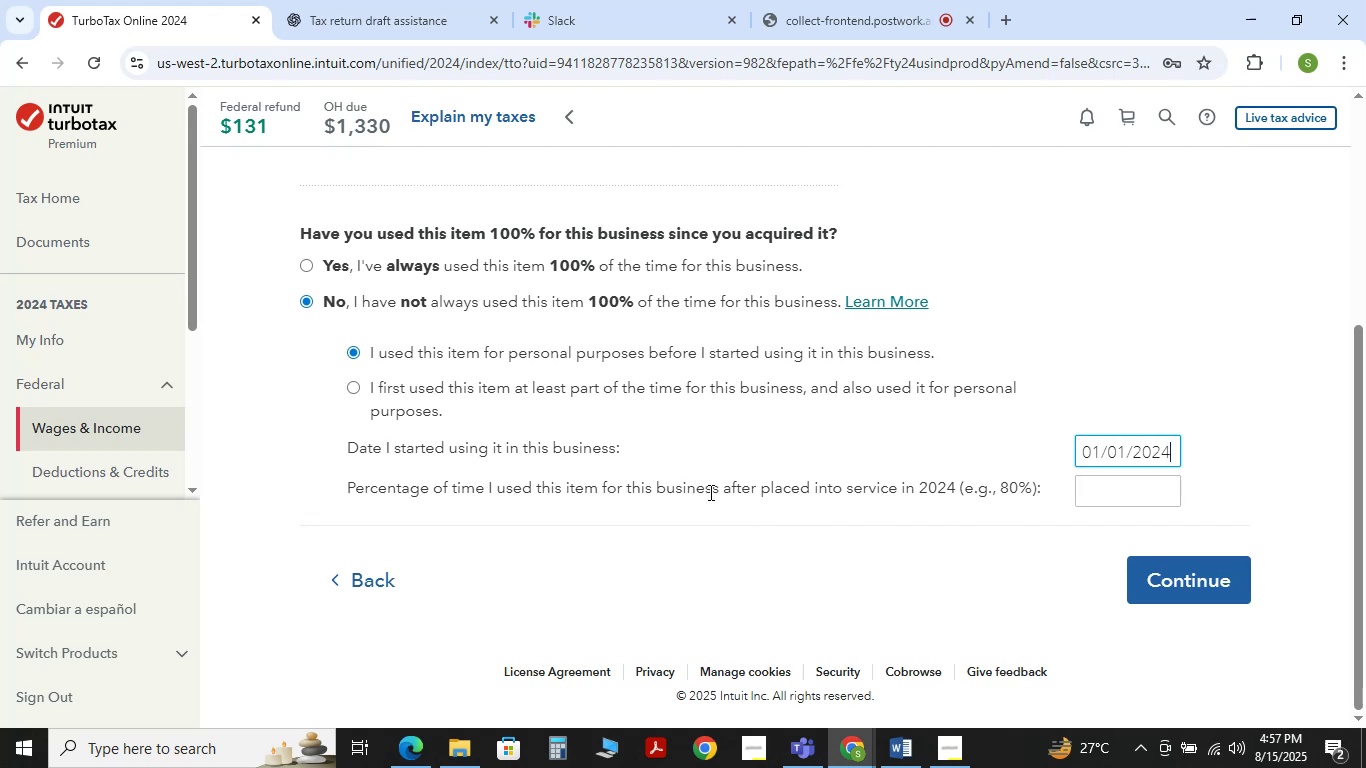 
left_click_drag(start_coordinate=[346, 489], to_coordinate=[1041, 490])
 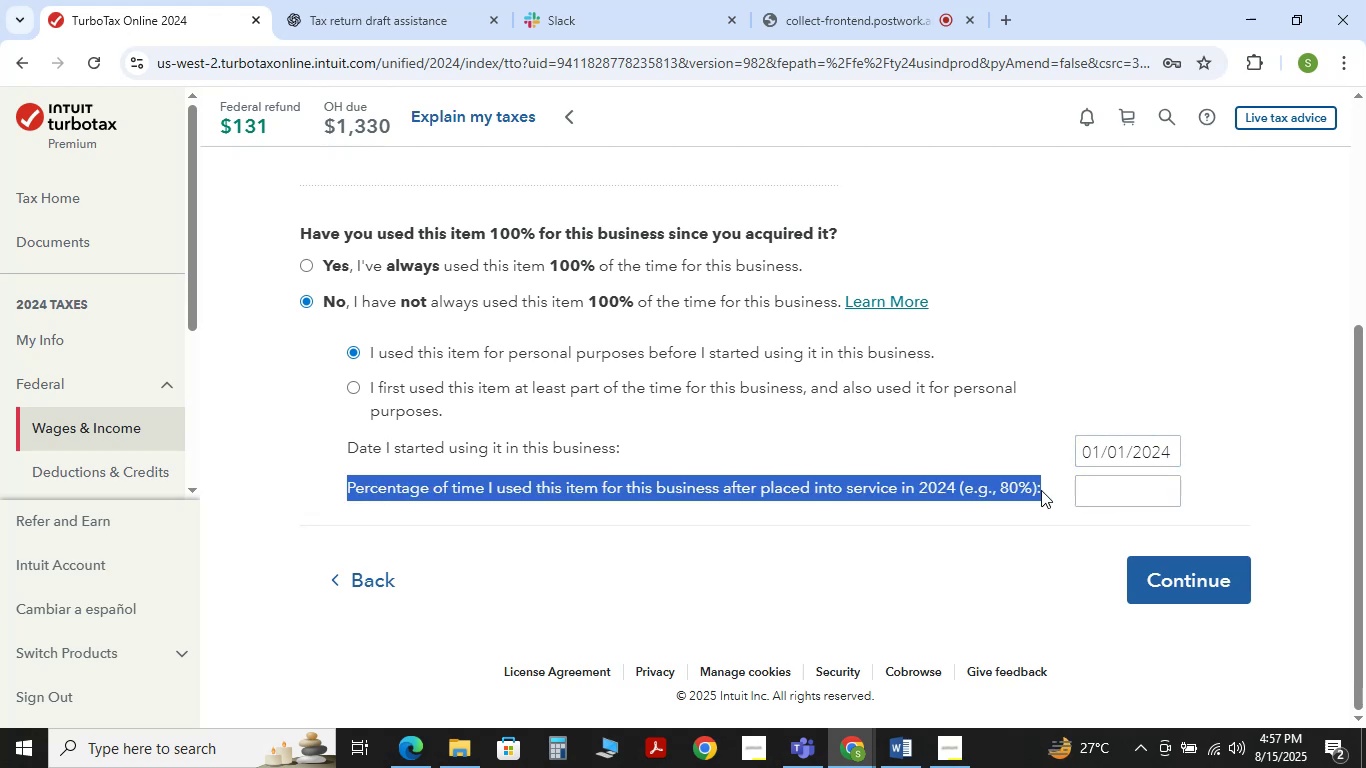 
key(Control+C)
 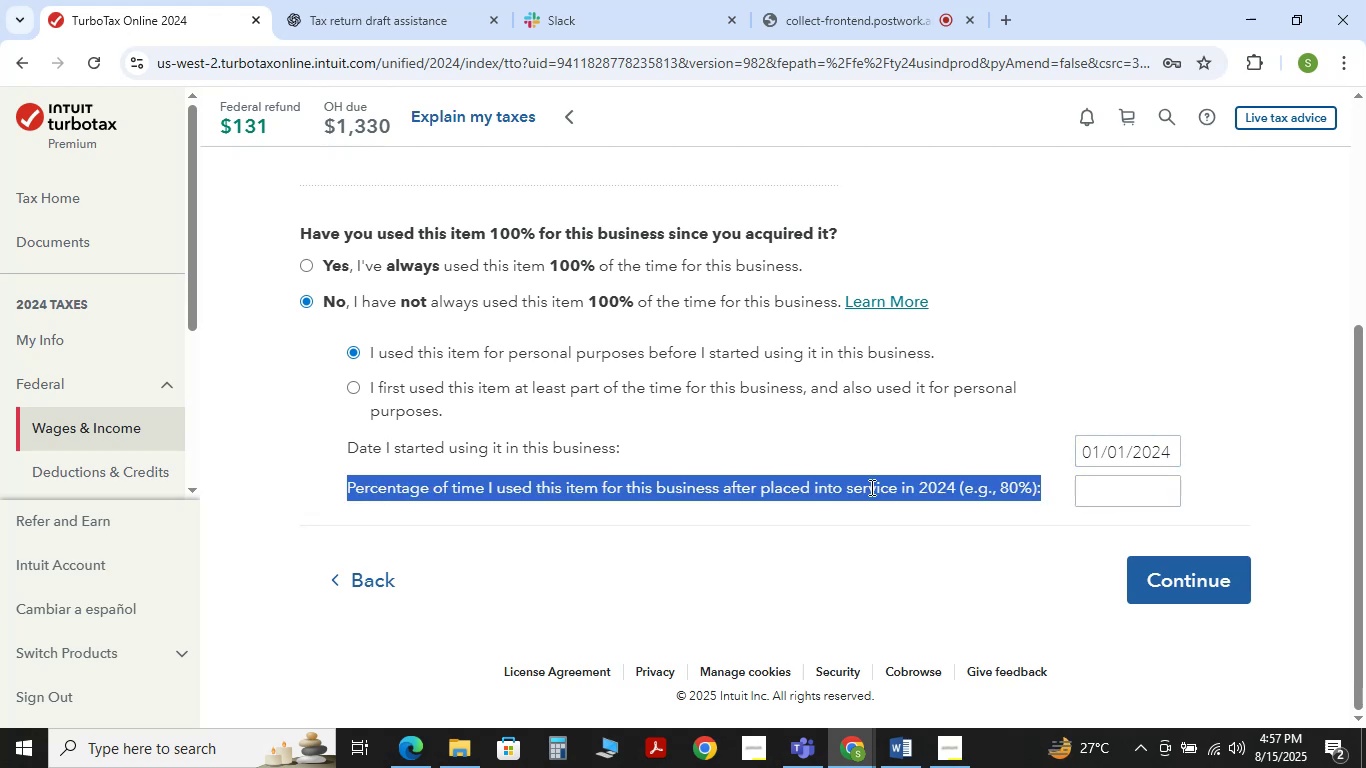 
key(Control+C)
 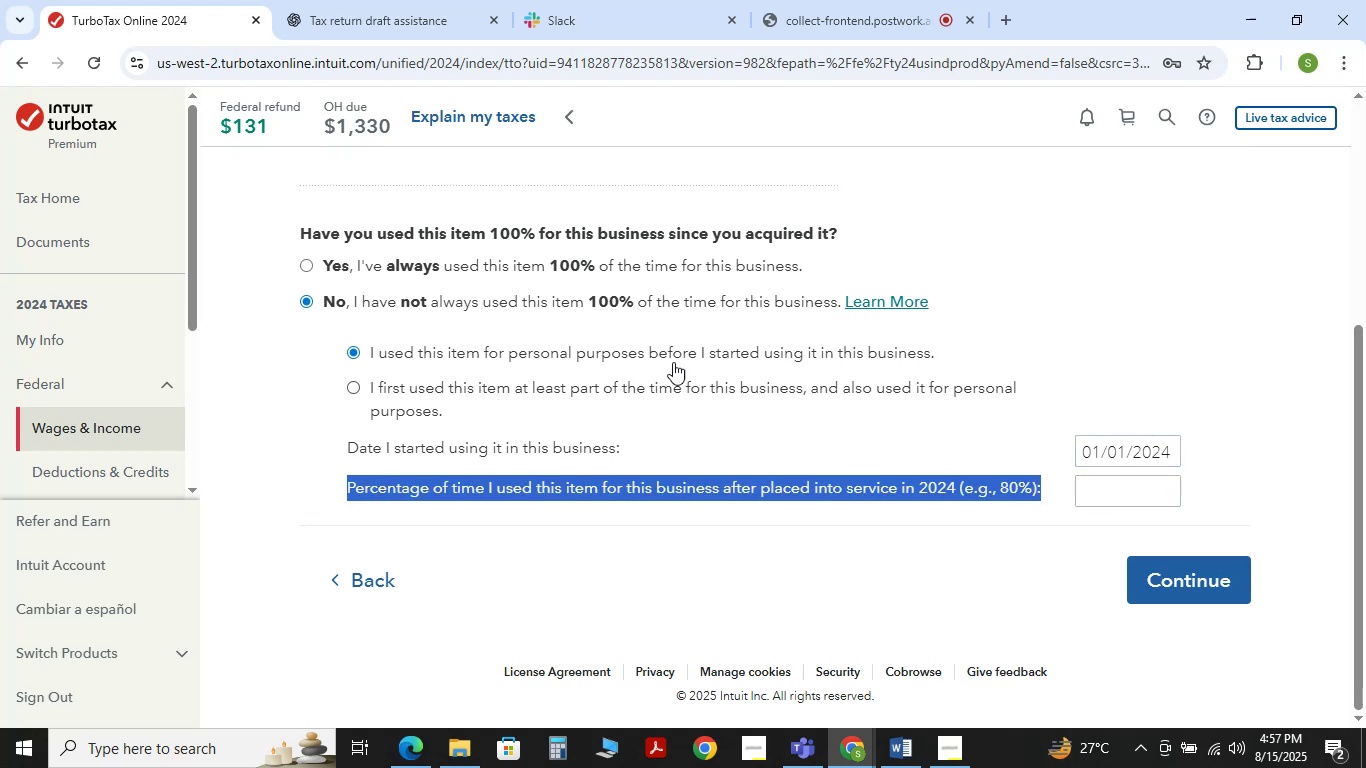 
key(Control+C)
 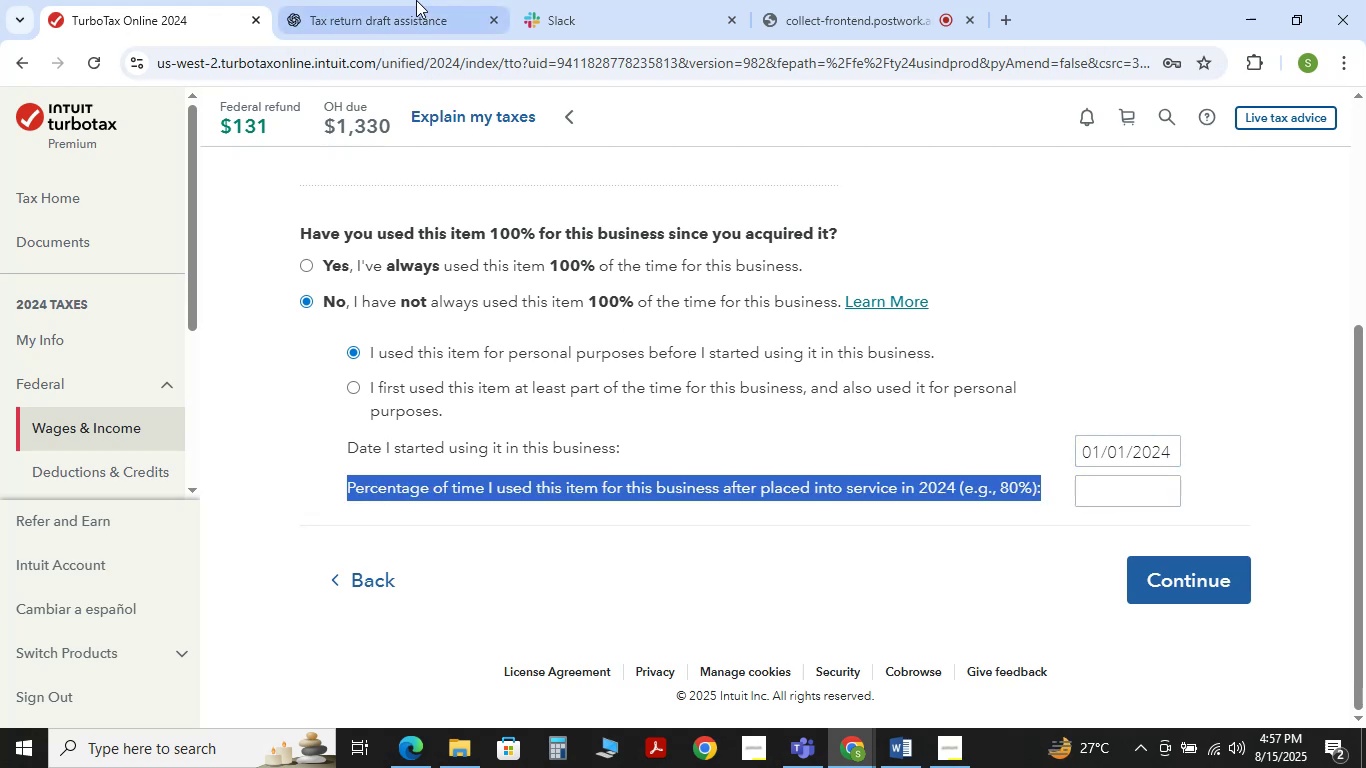 
left_click([416, 0])
 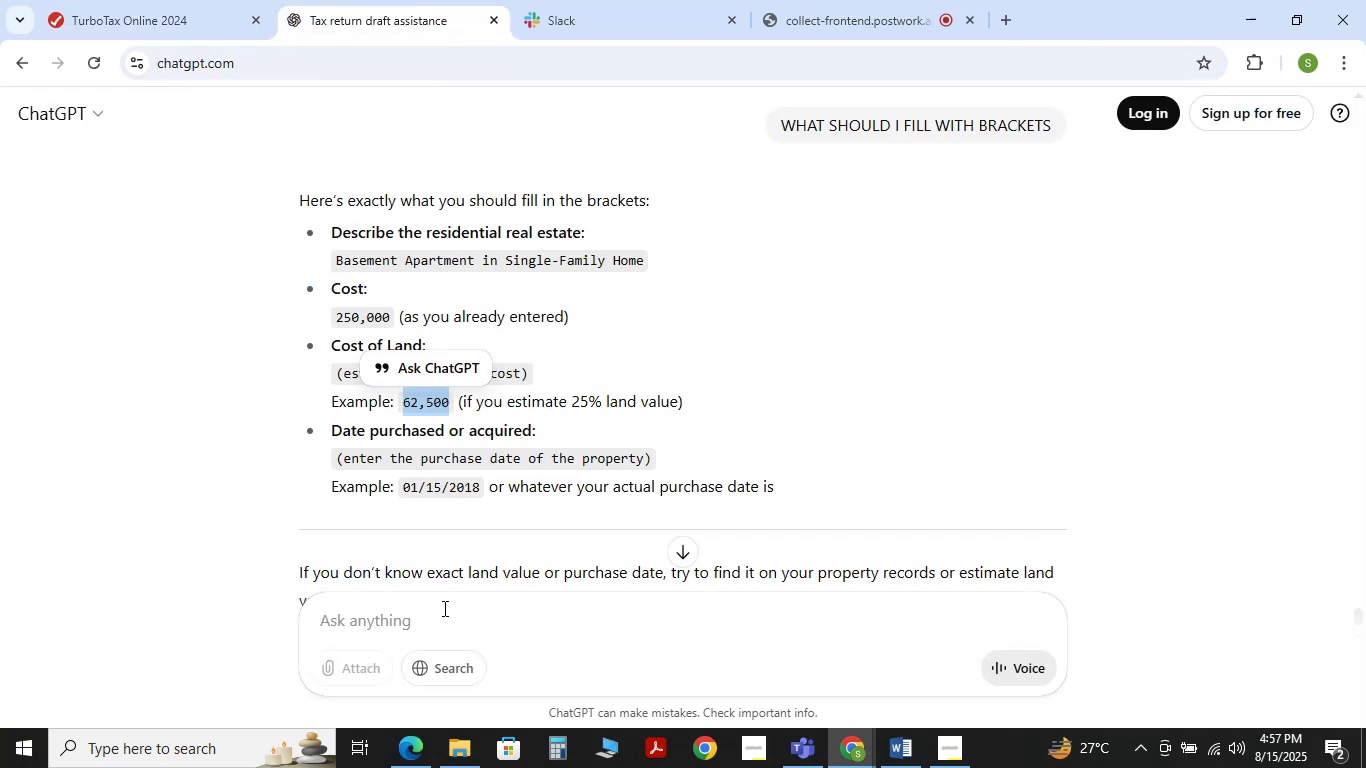 
key(Control+V)
 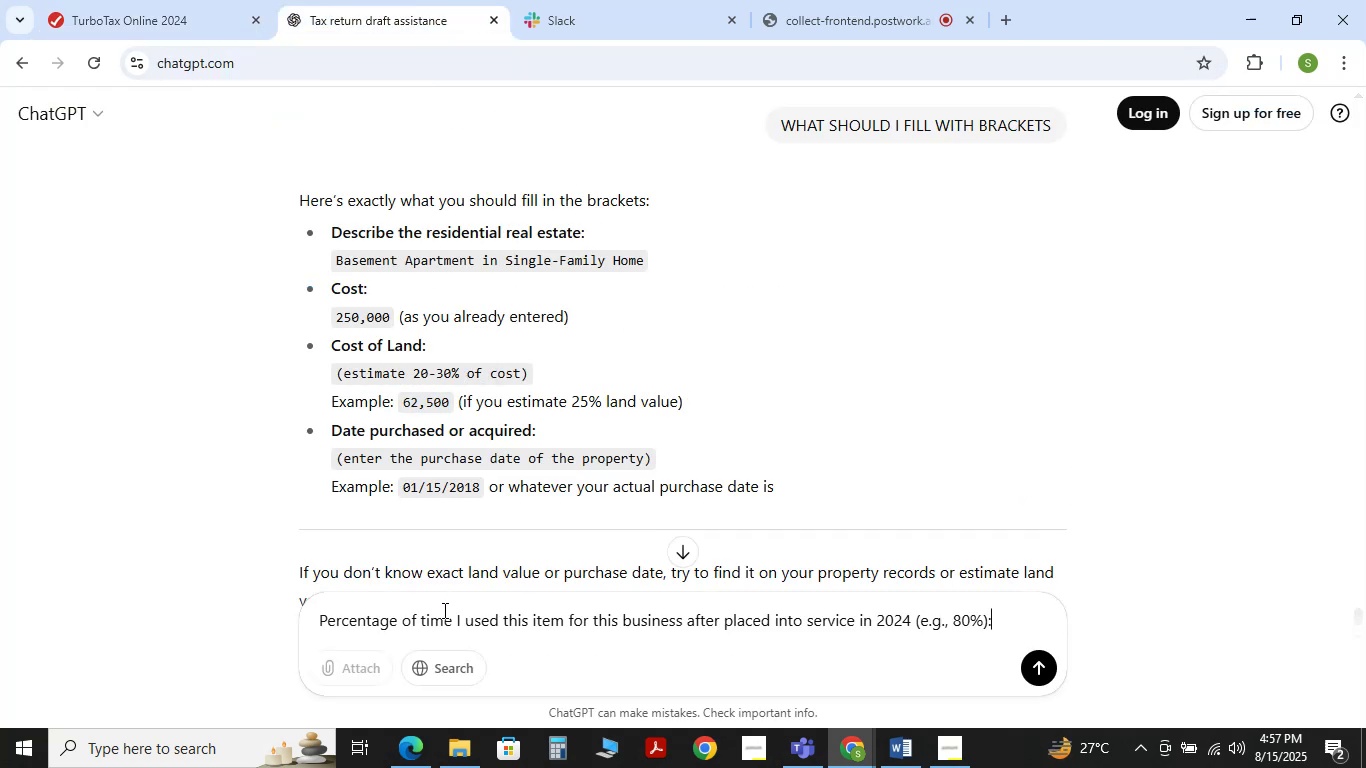 
key(NumpadEnter)
 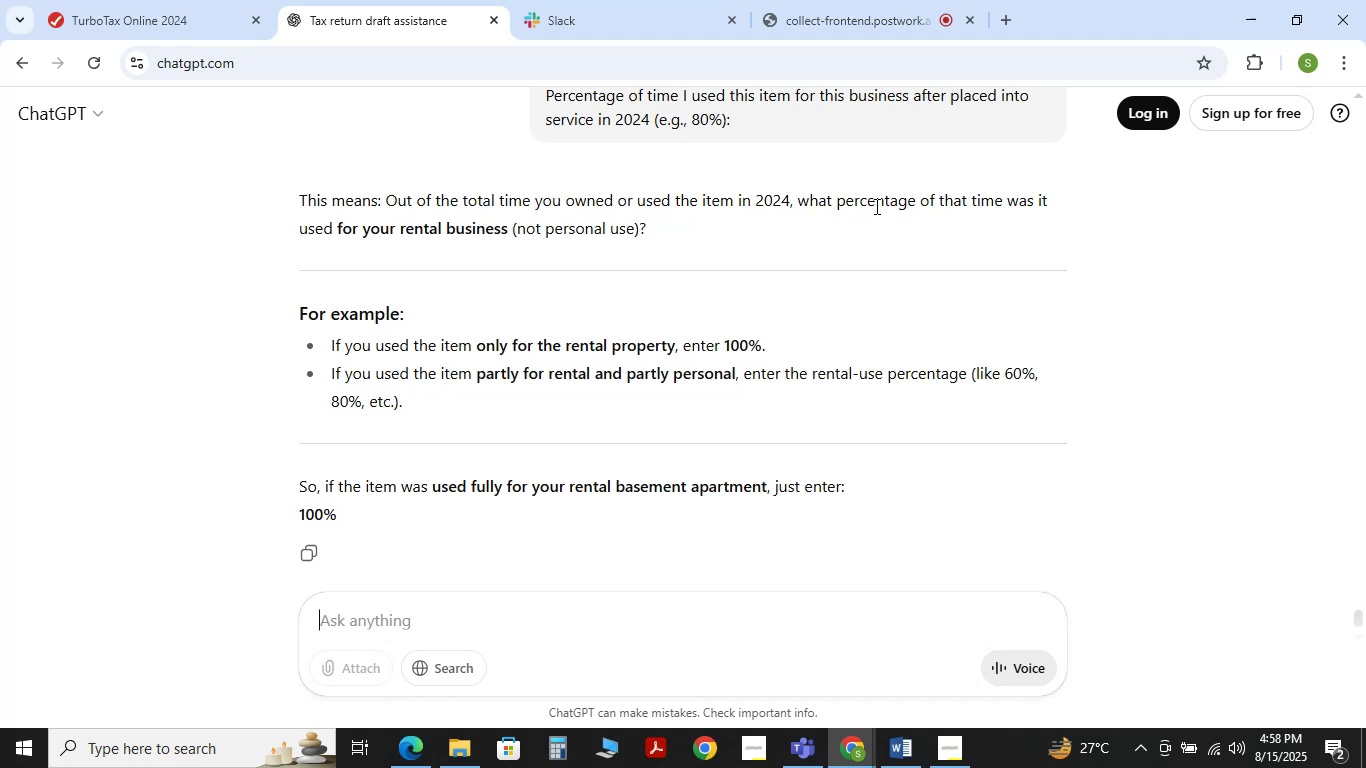 
wait(23.48)
 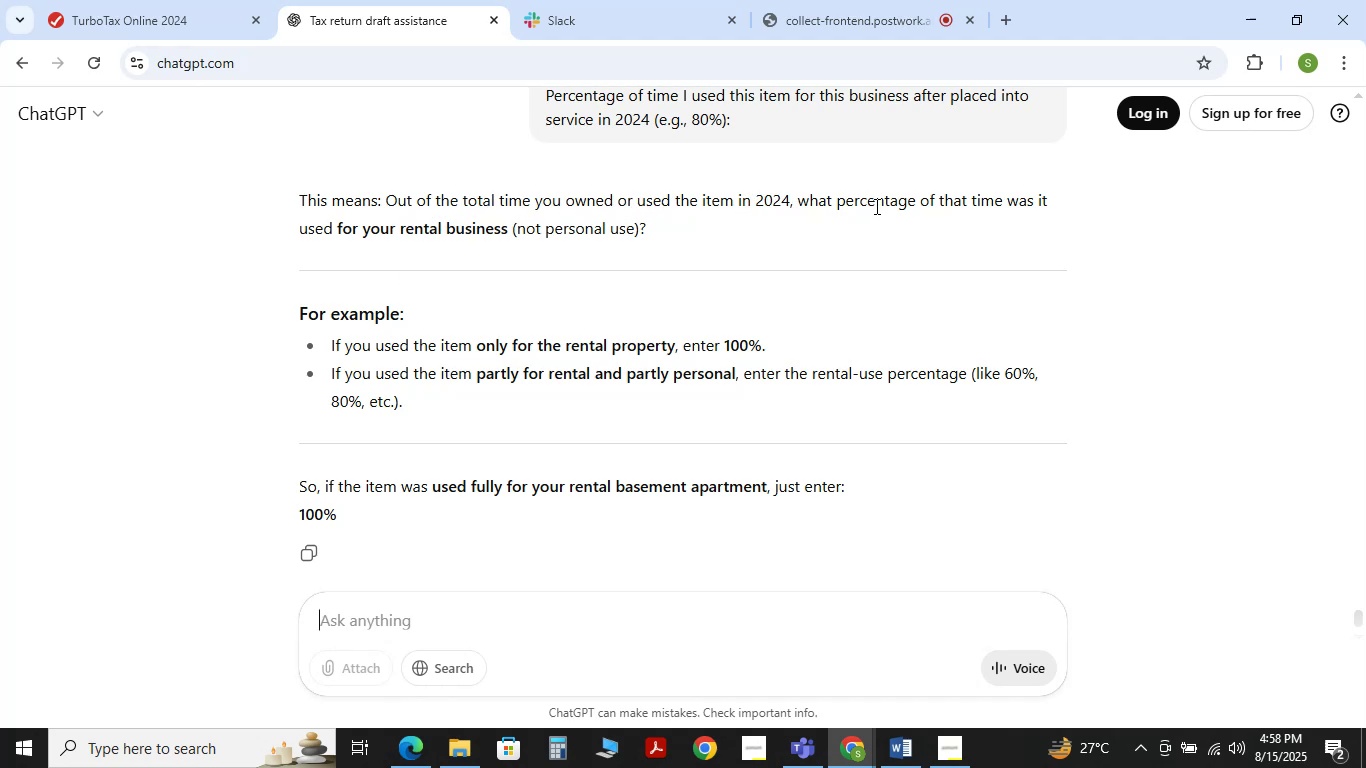 
left_click([165, 0])
 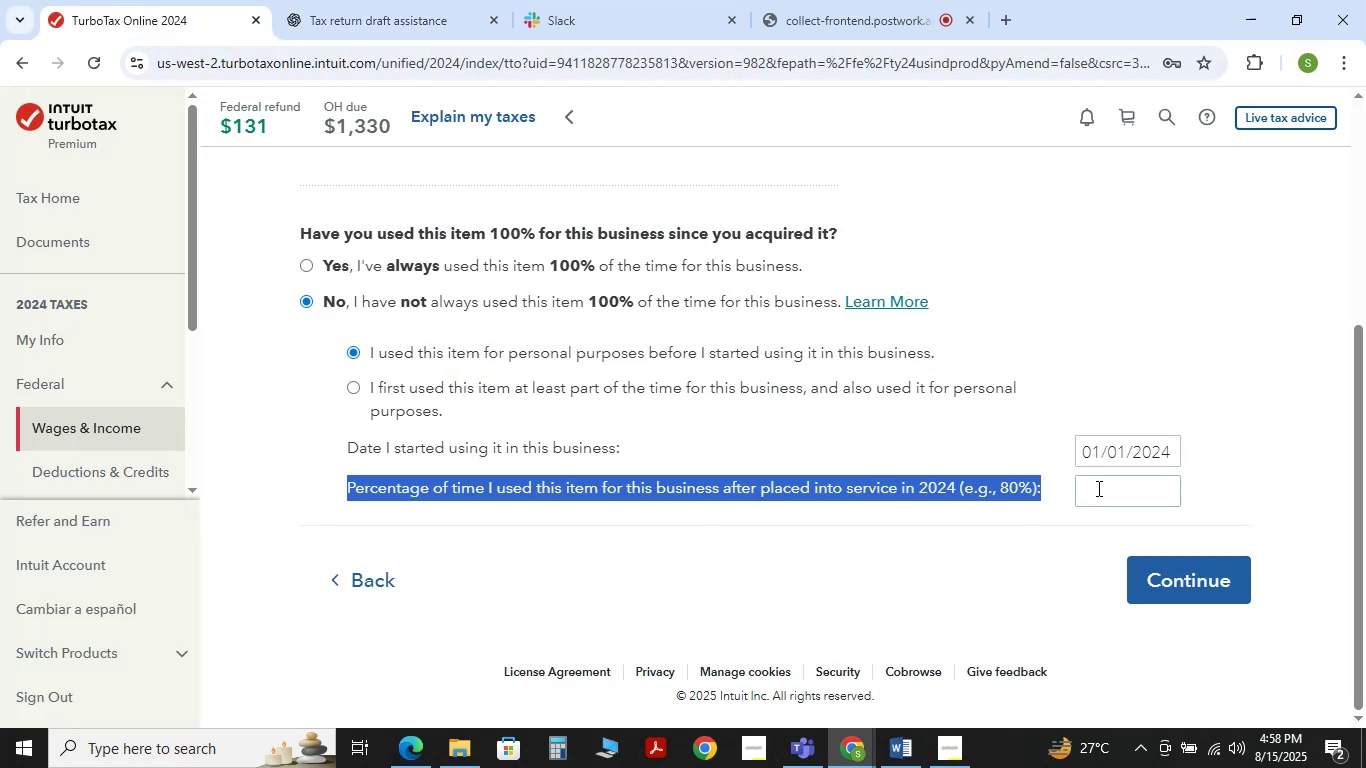 
left_click([1103, 489])
 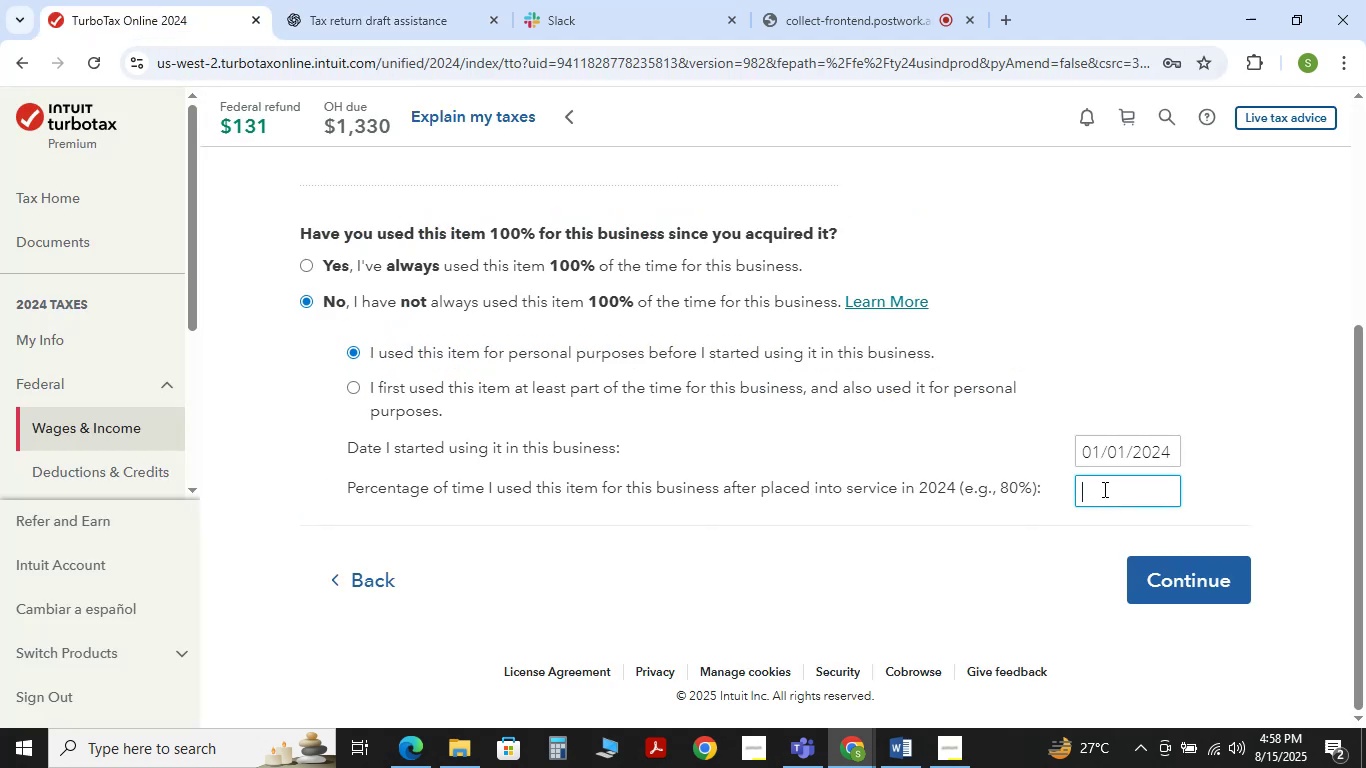 
key(Numpad1)
 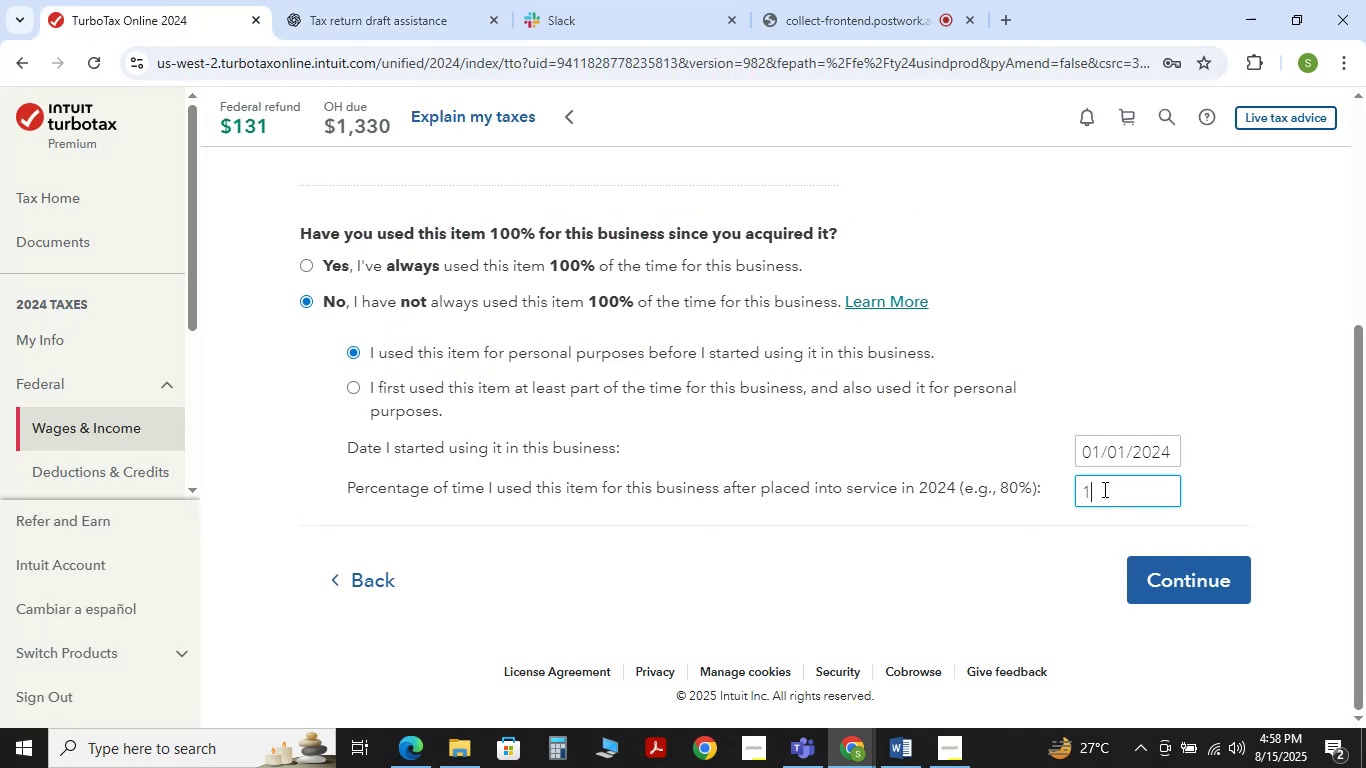 
key(Numpad0)
 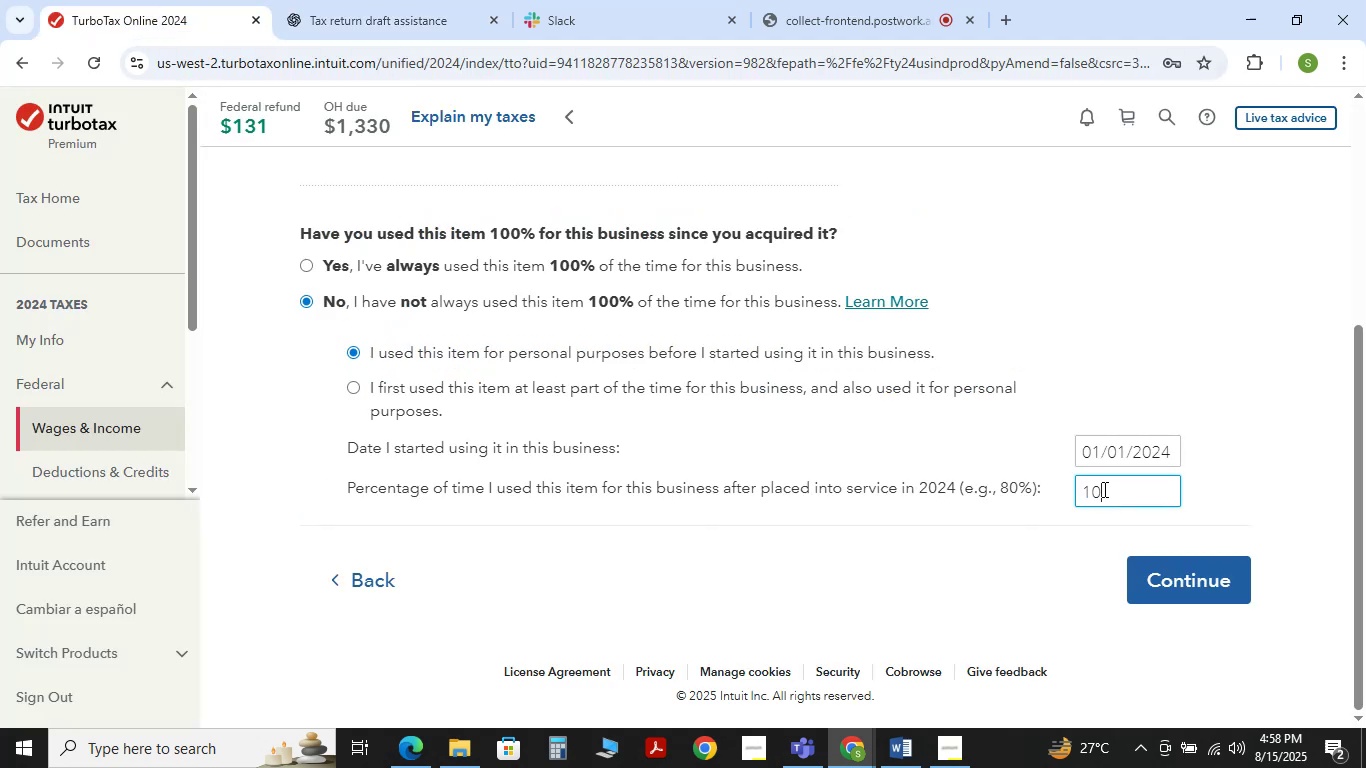 
key(Numpad0)
 